 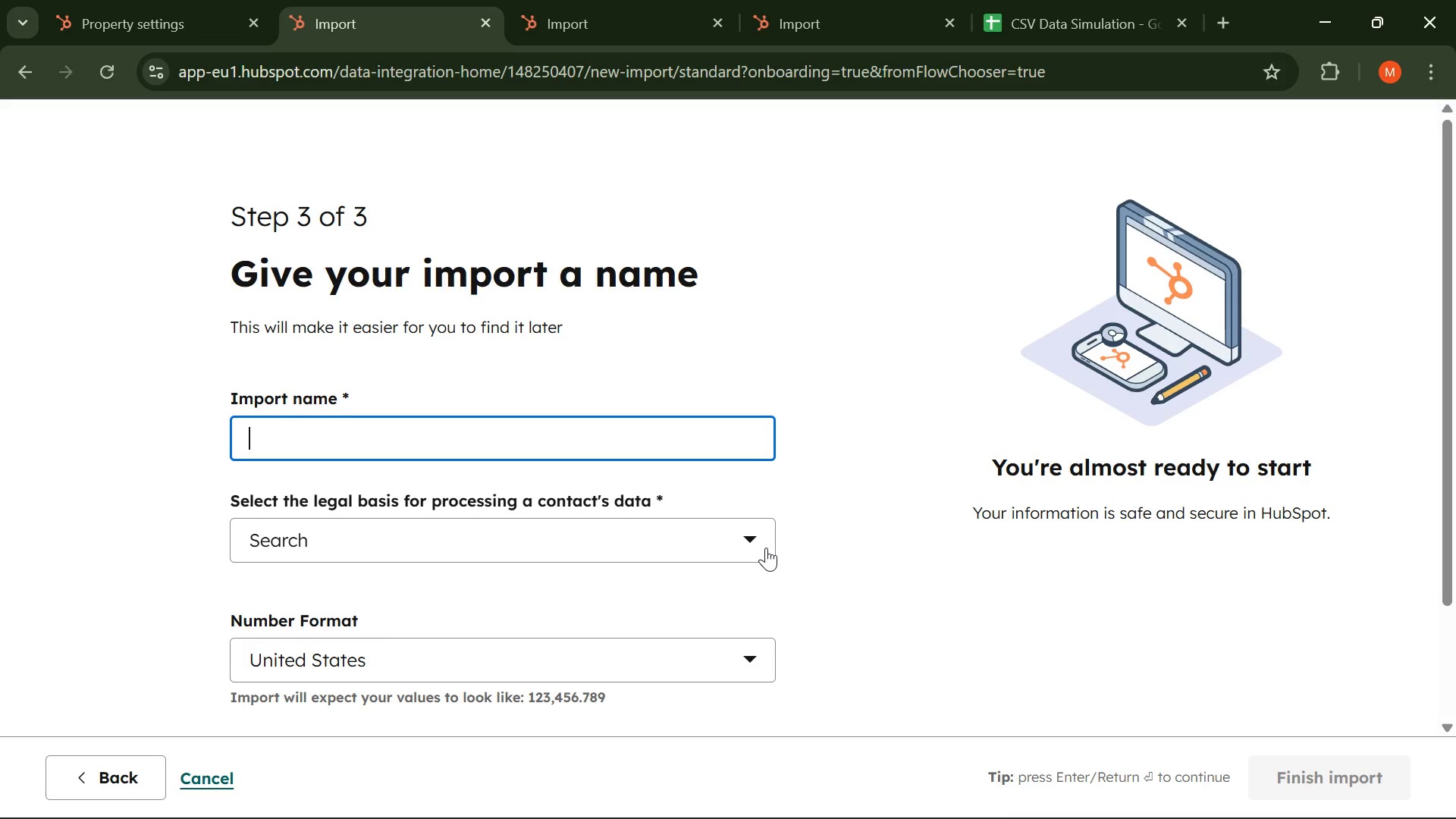 
type(ROI data simulation )
 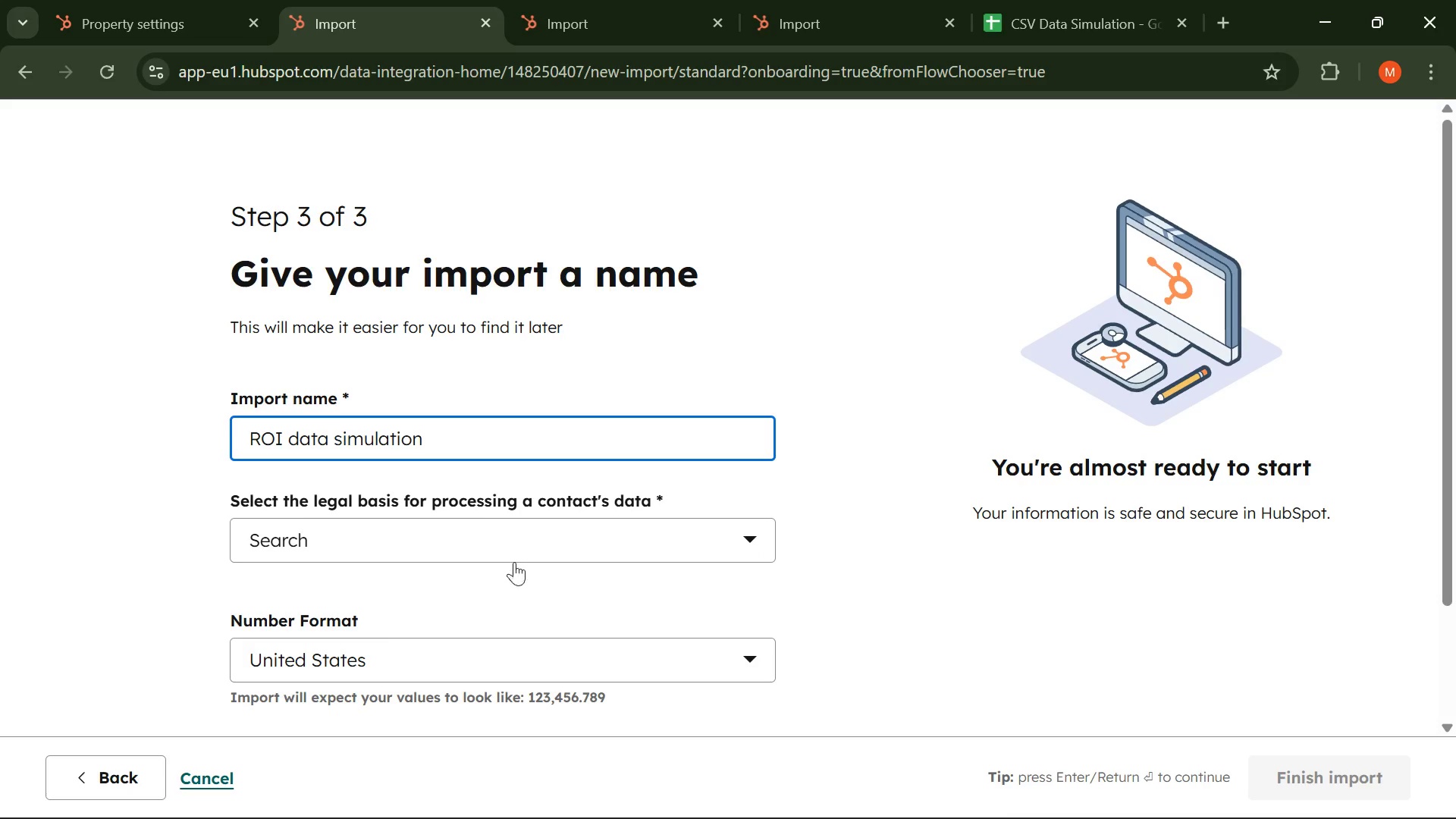 
wait(8.98)
 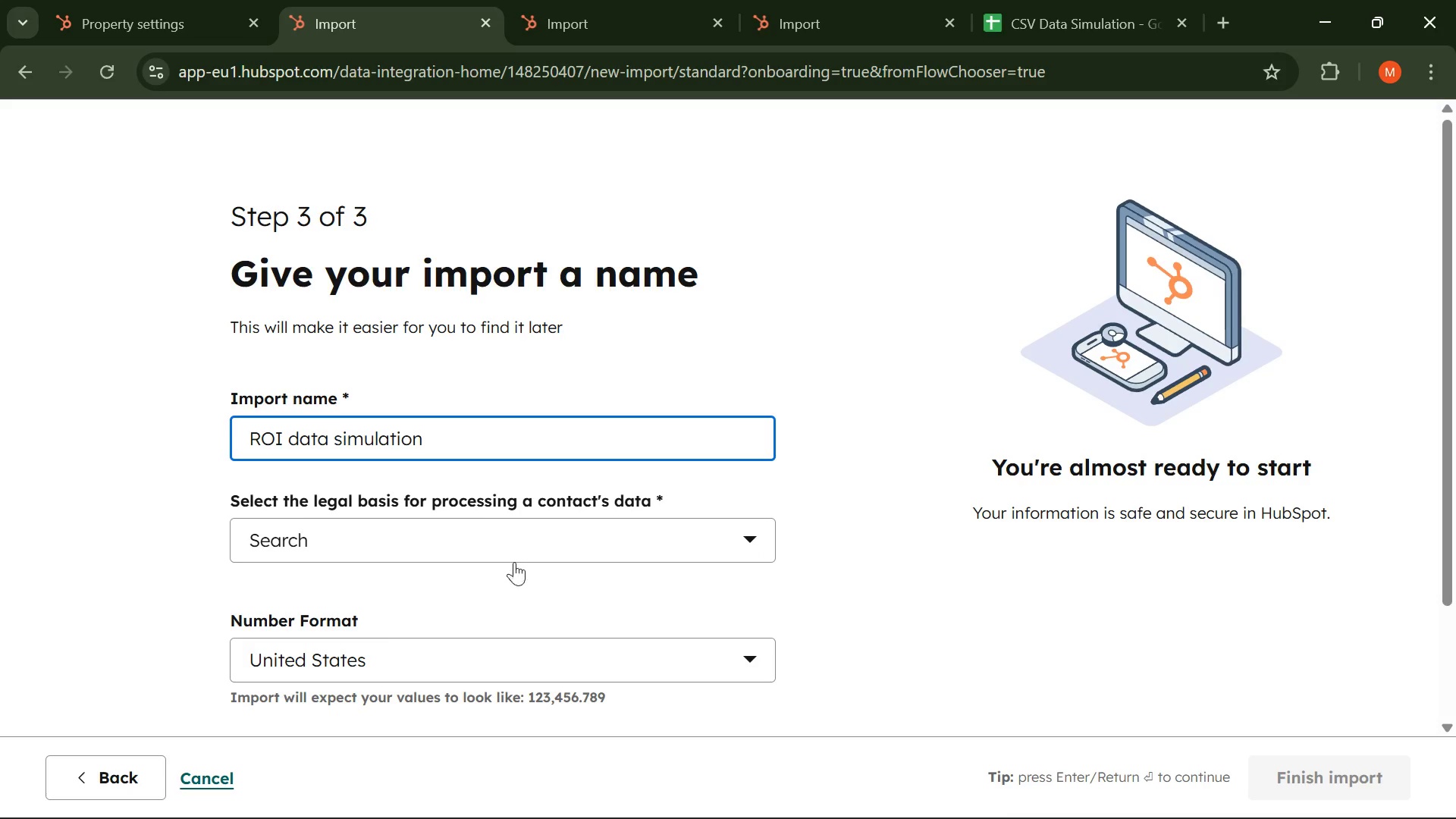 
scroll: coordinate [334, 395], scroll_direction: down, amount: 2.0
 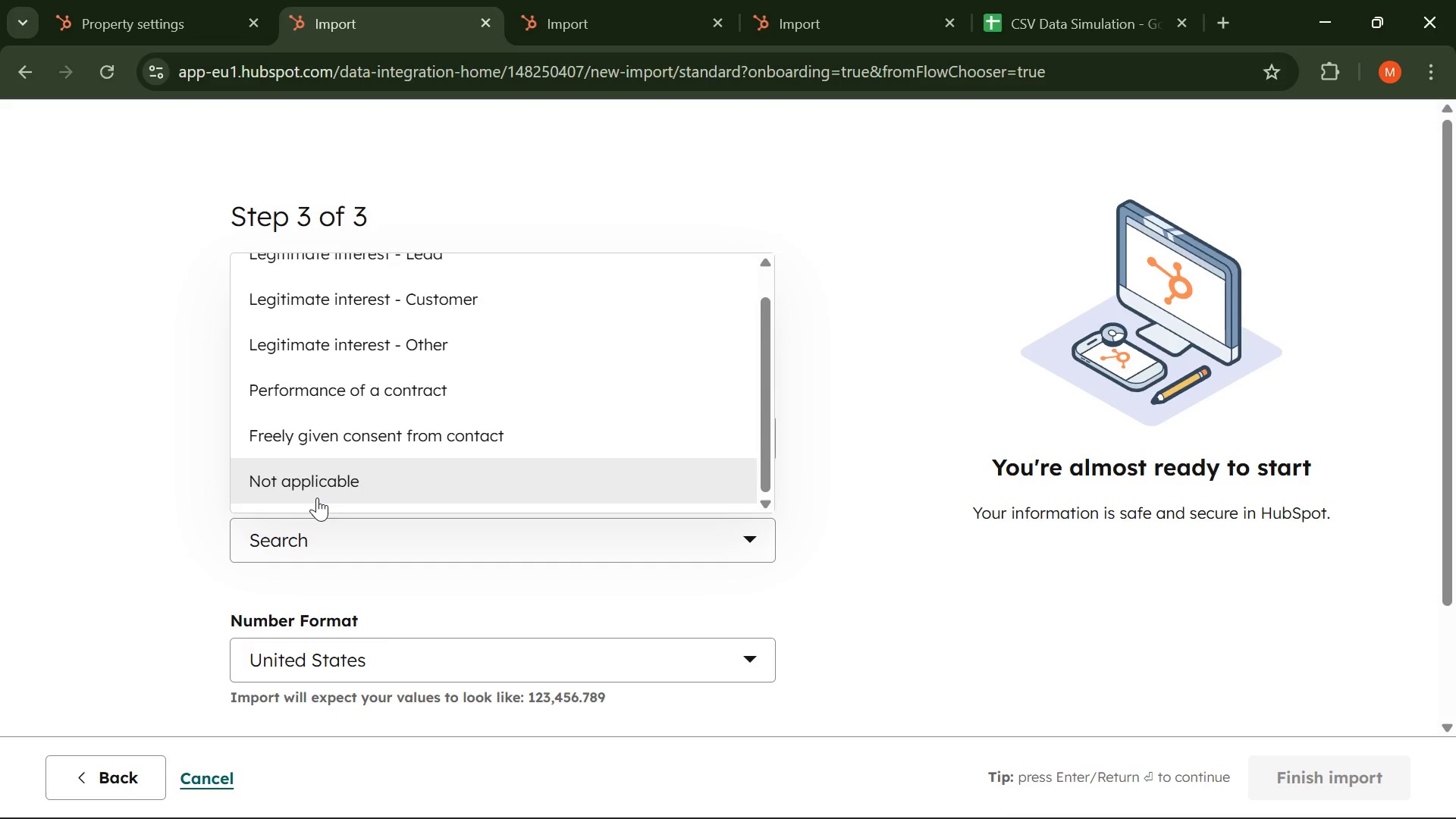 
left_click([315, 494])
 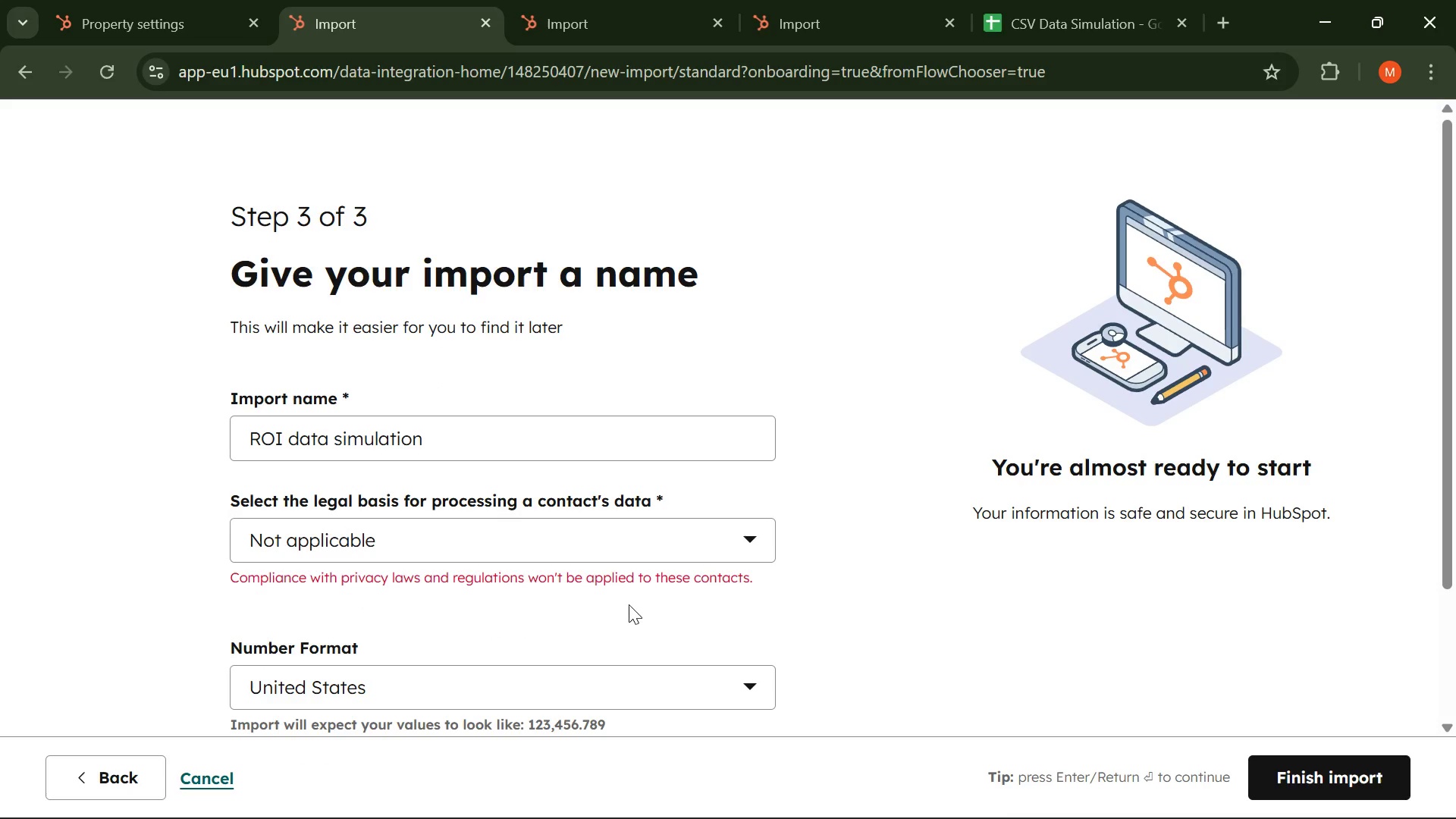 
left_click([642, 604])
 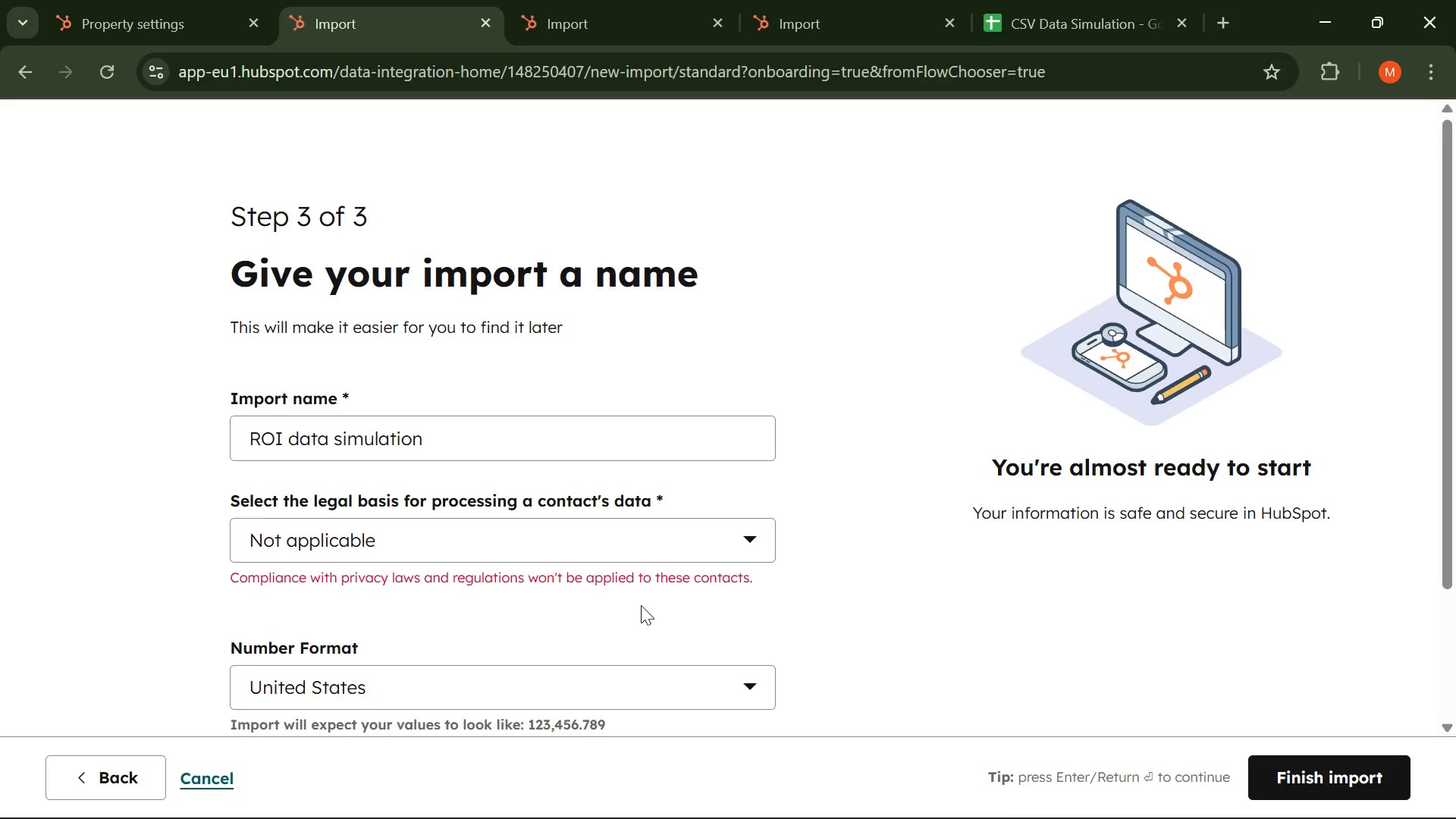 
scroll: coordinate [561, 601], scroll_direction: down, amount: 5.0
 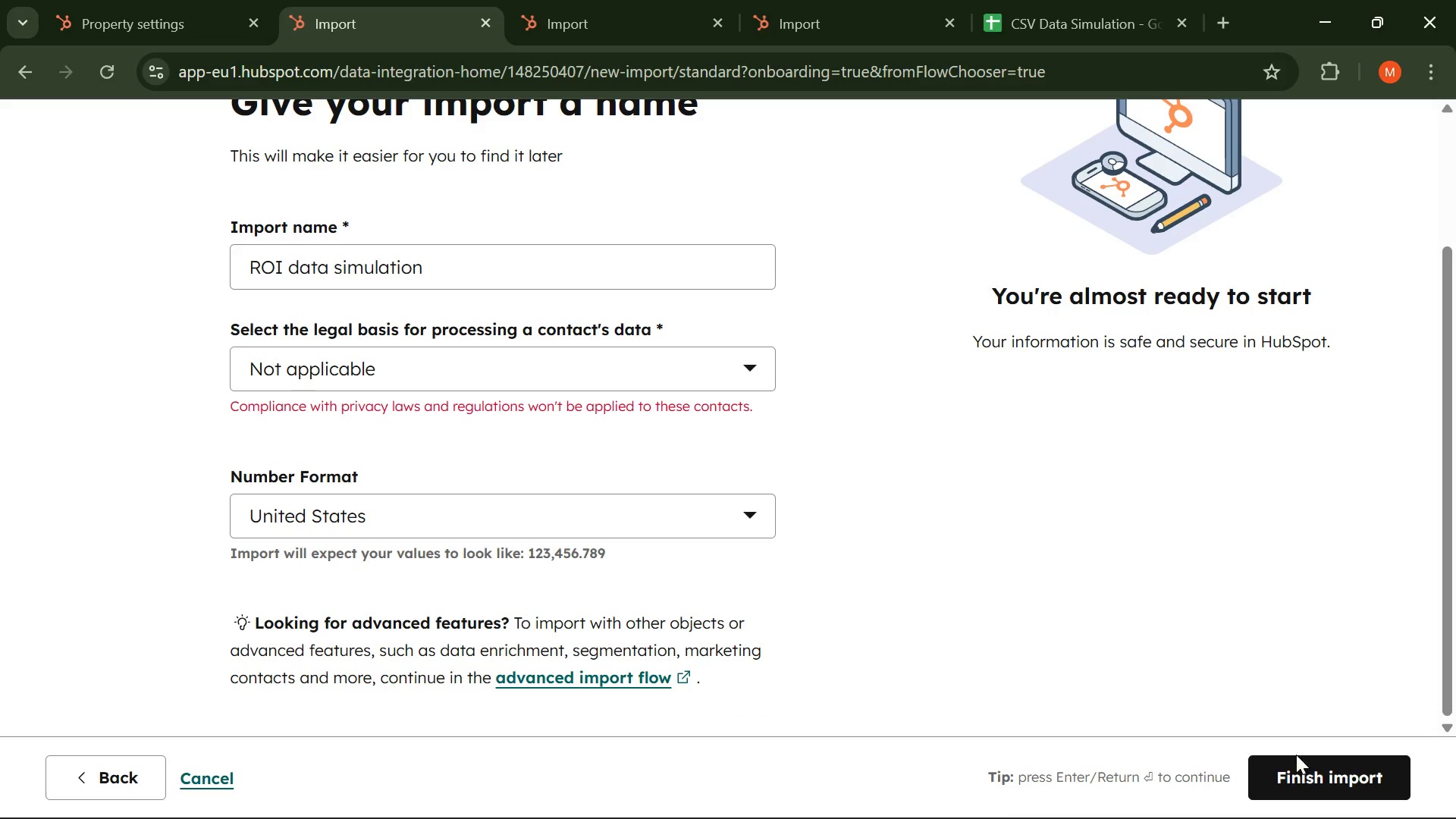 
left_click([1304, 770])
 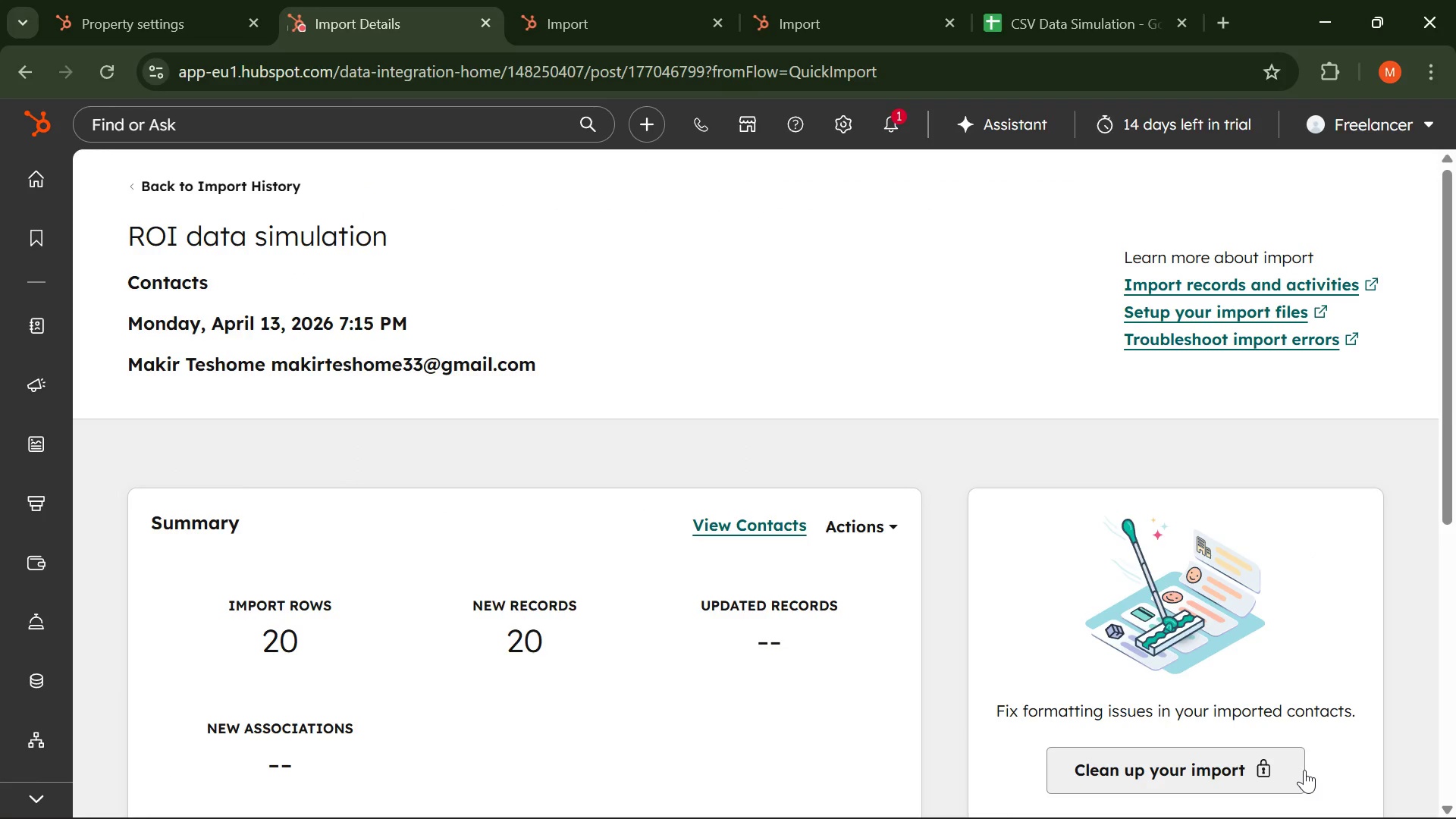 
wait(11.03)
 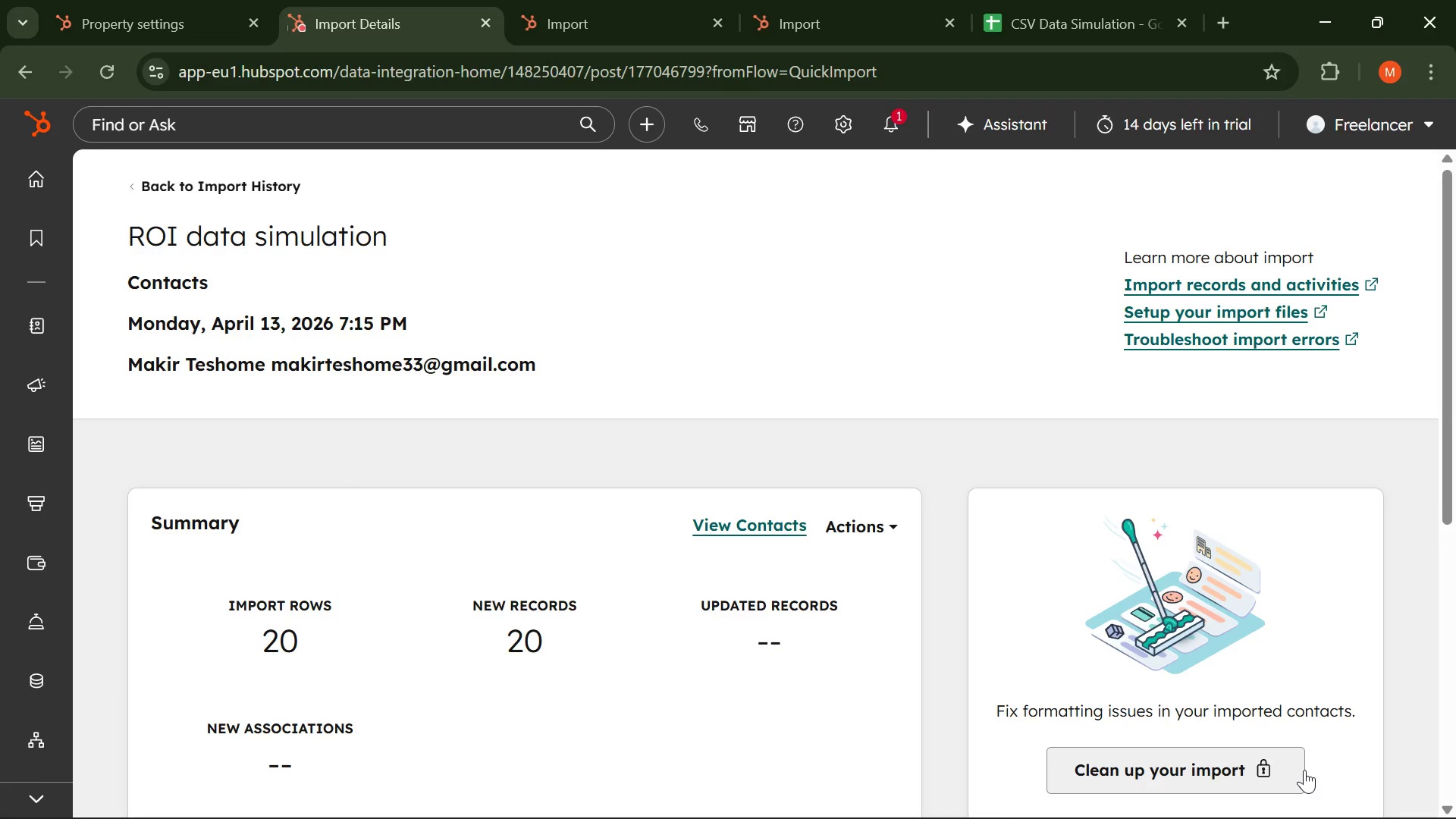 
scroll: coordinate [832, 685], scroll_direction: down, amount: 8.0
 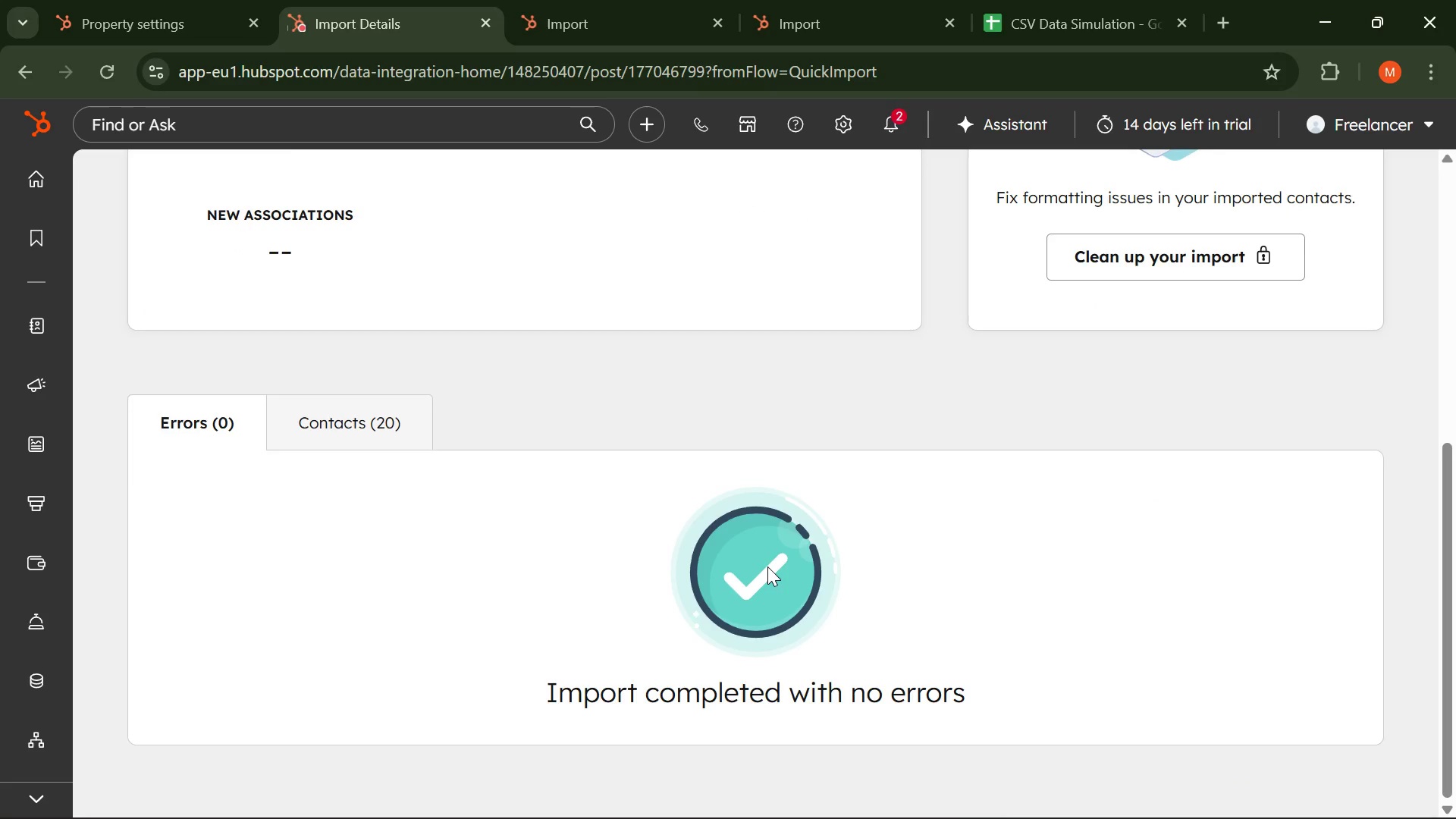 
scroll: coordinate [770, 569], scroll_direction: up, amount: 6.0
 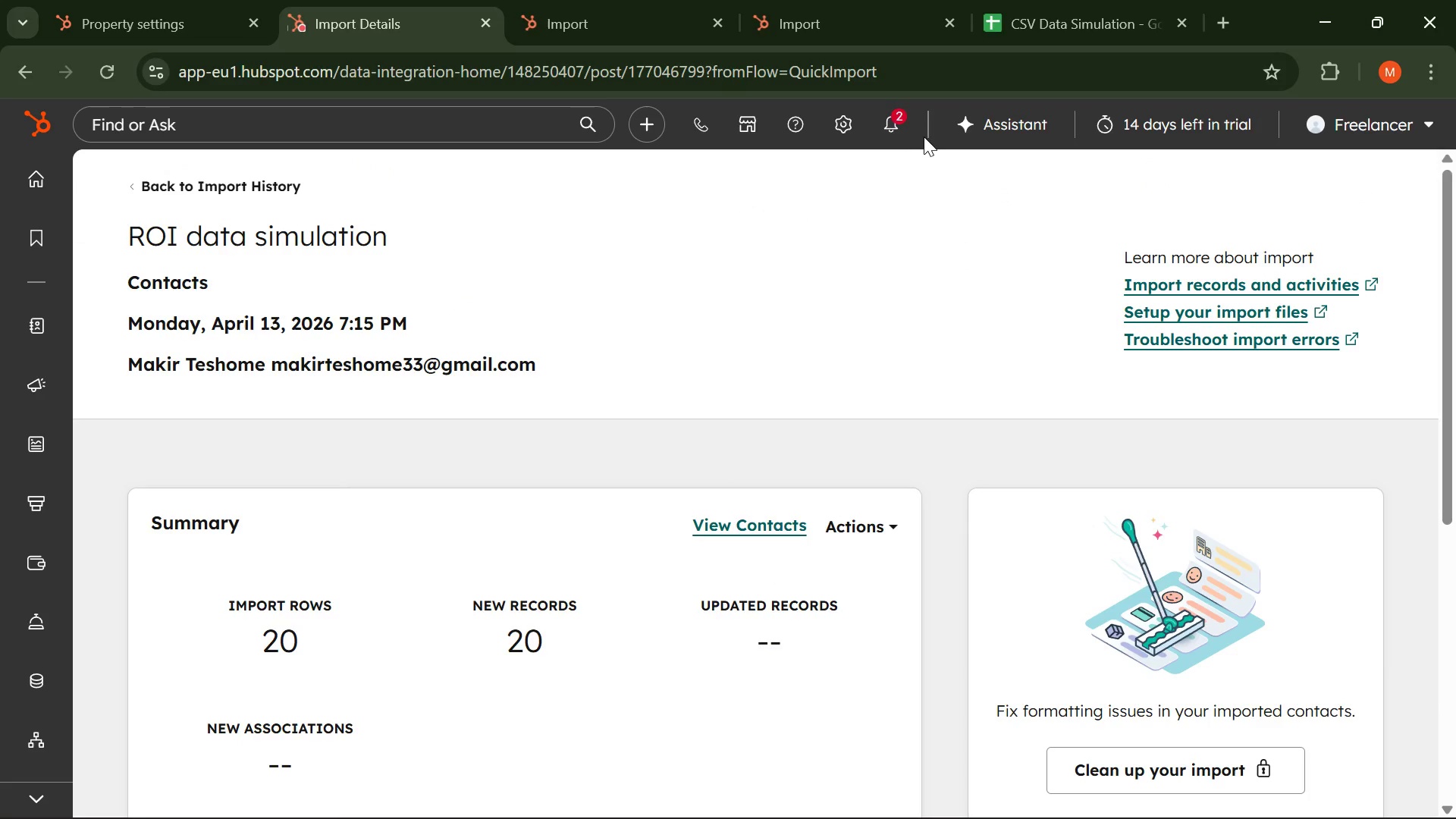 
left_click([894, 133])
 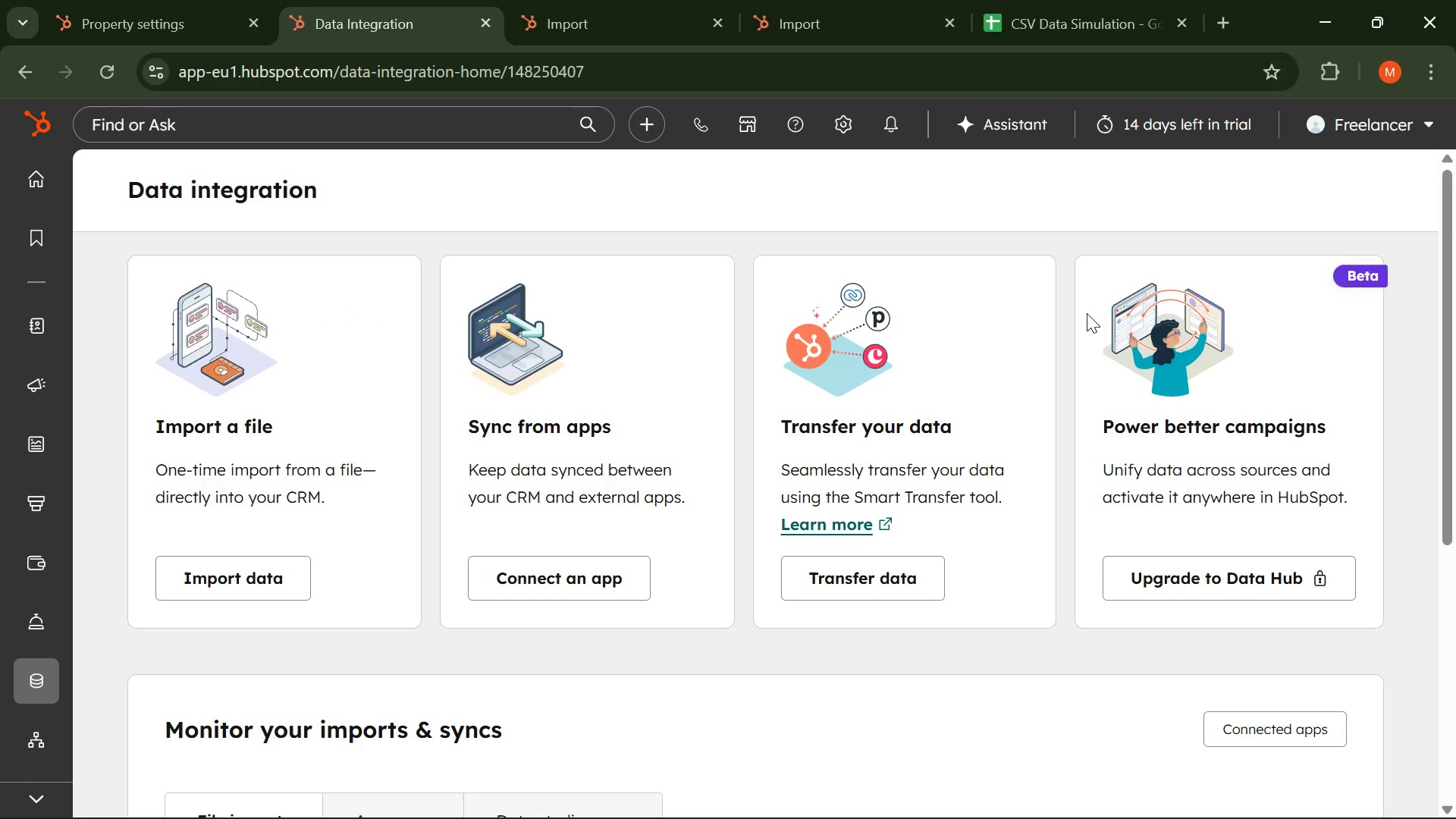 
wait(17.45)
 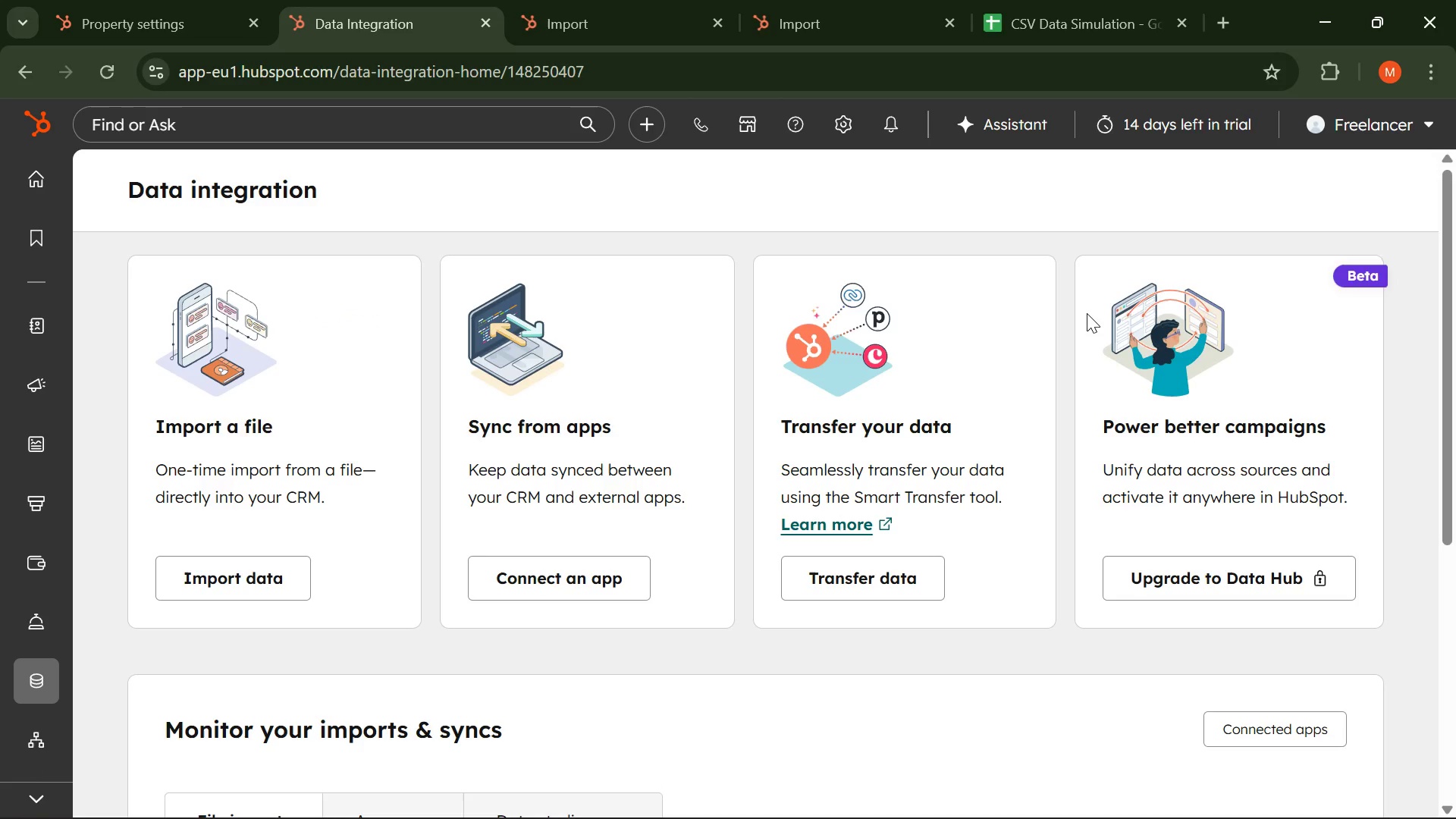 
left_click([143, 228])
 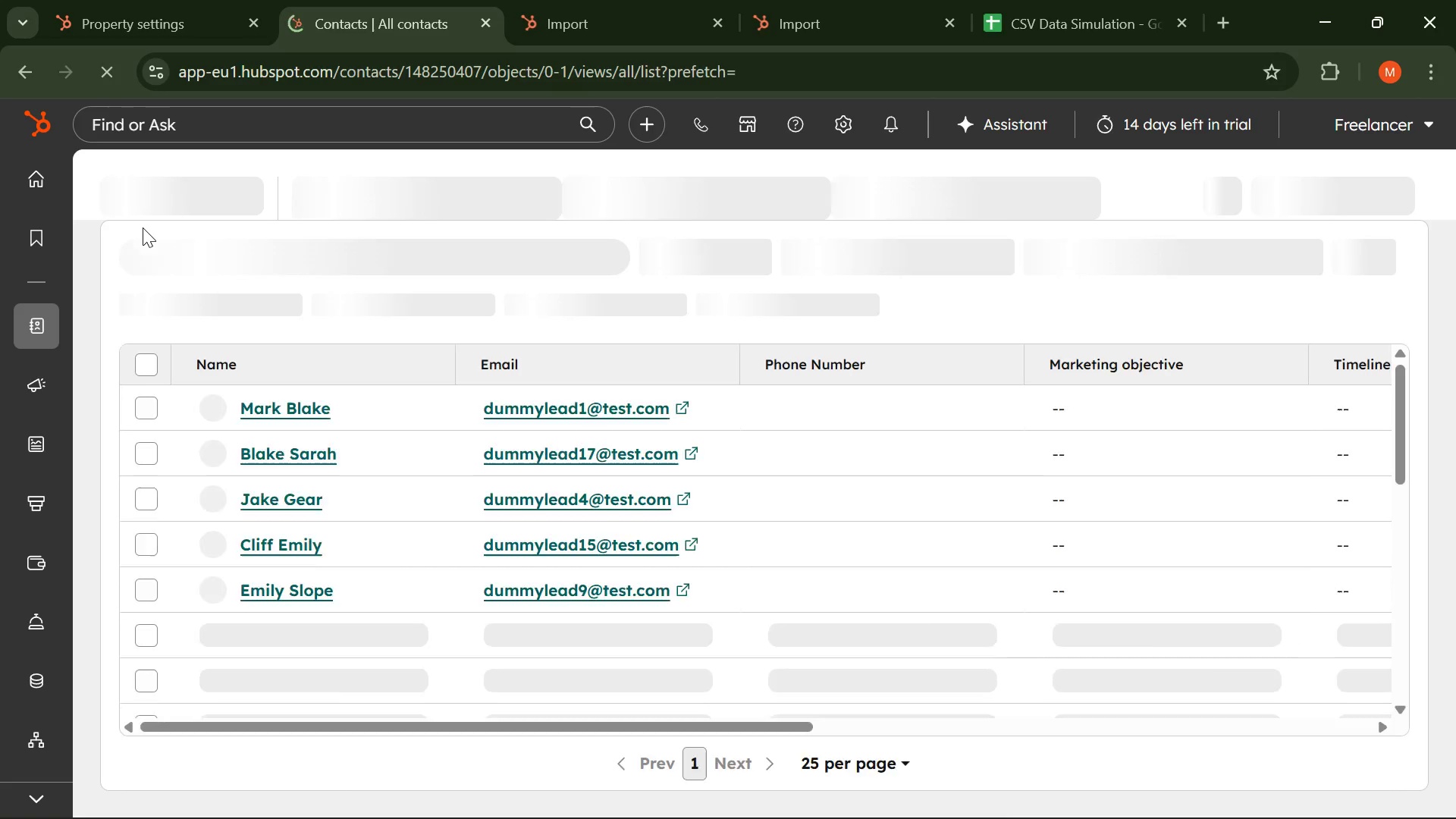 
wait(8.09)
 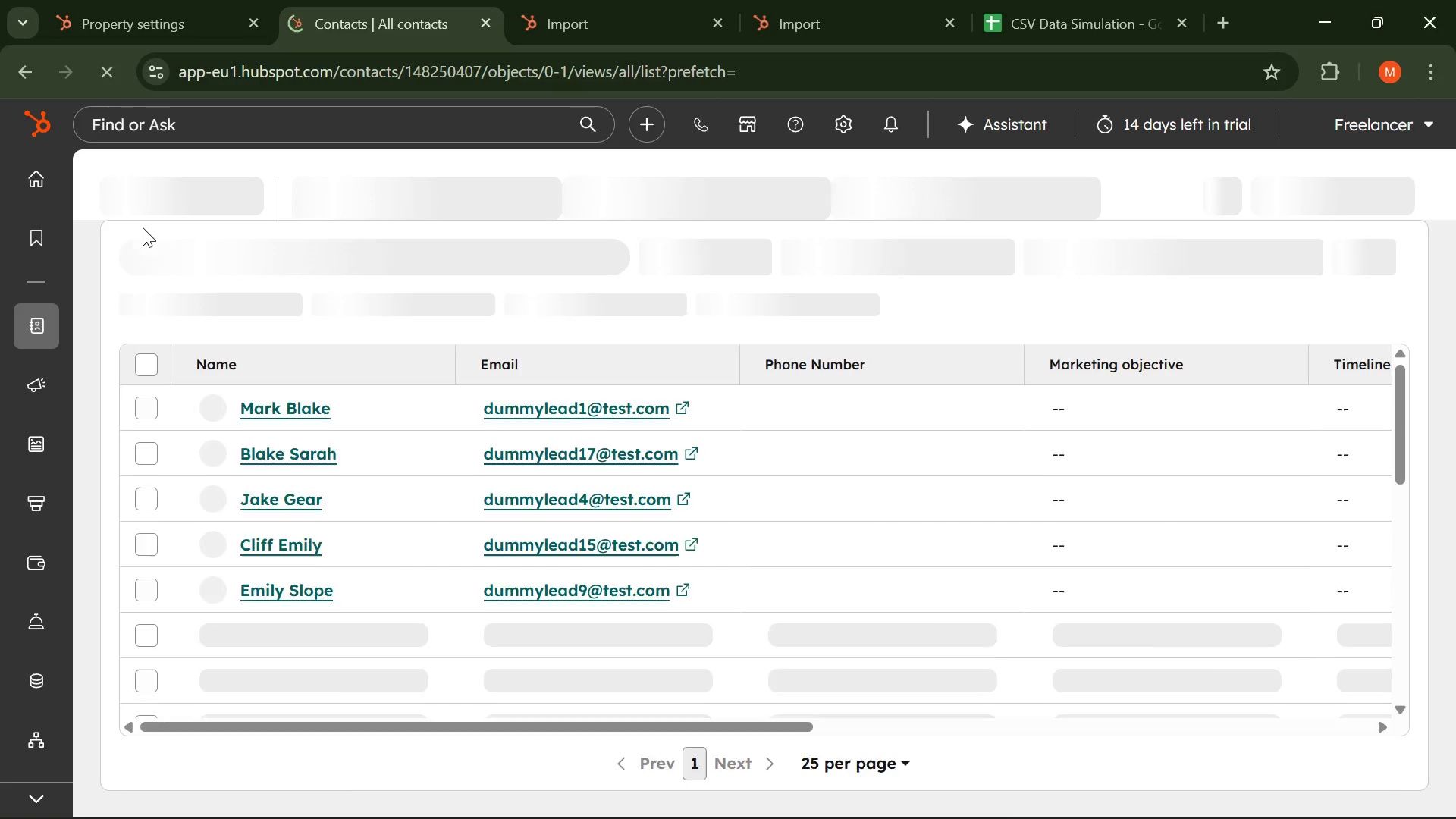 
left_click([171, 336])
 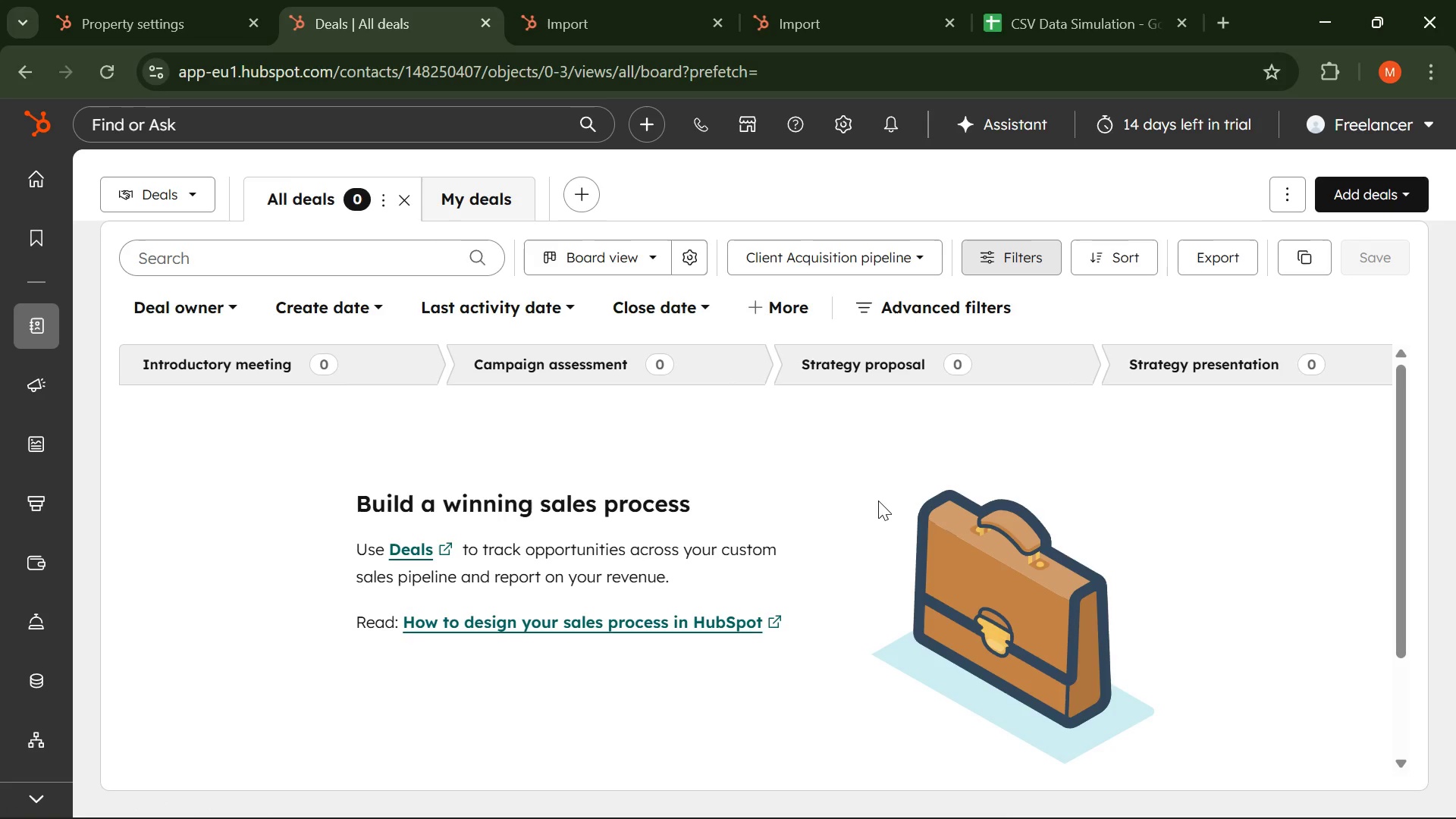 
wait(38.73)
 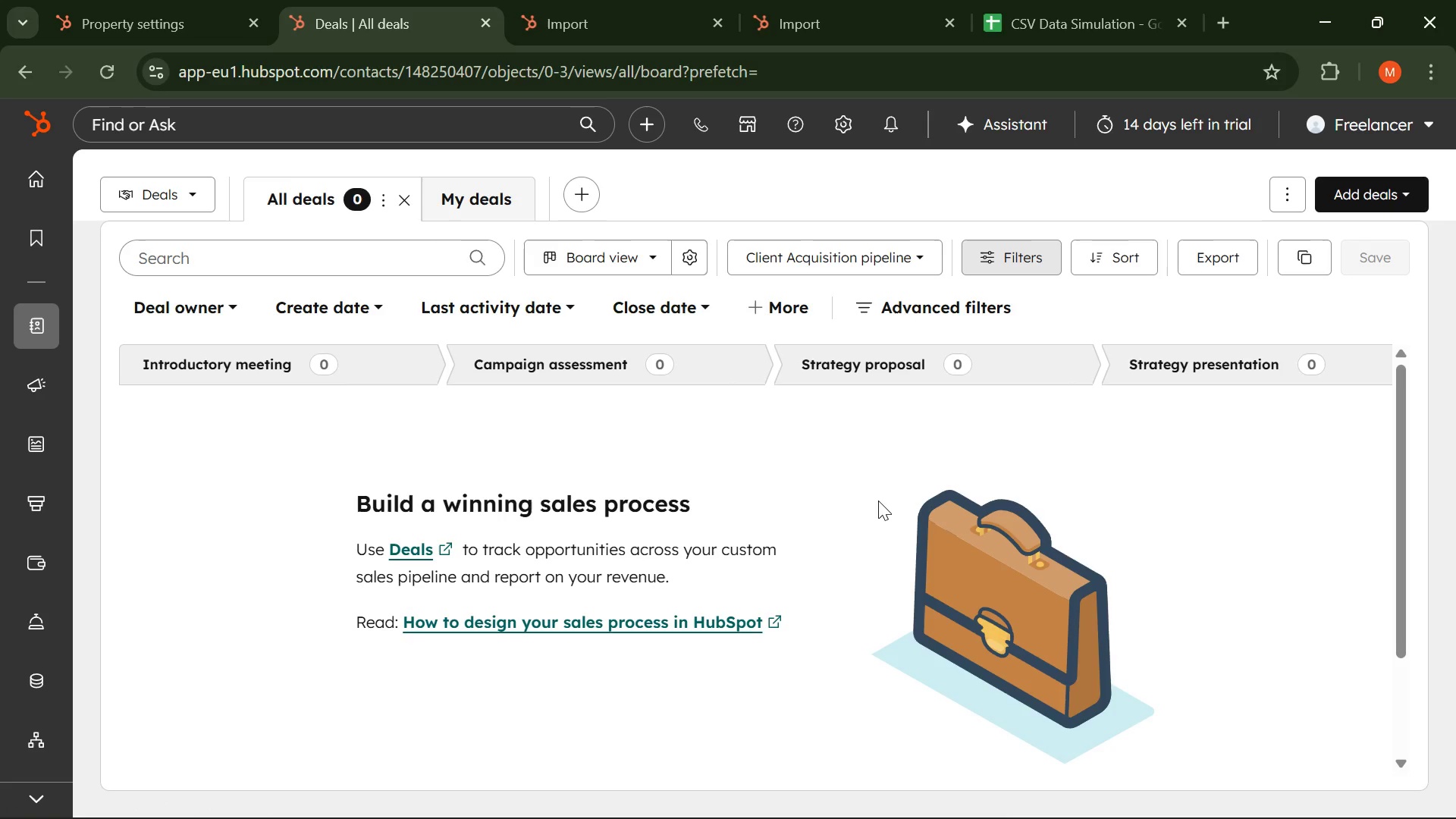 
left_click_drag(start_coordinate=[359, 491], to_coordinate=[695, 492])
 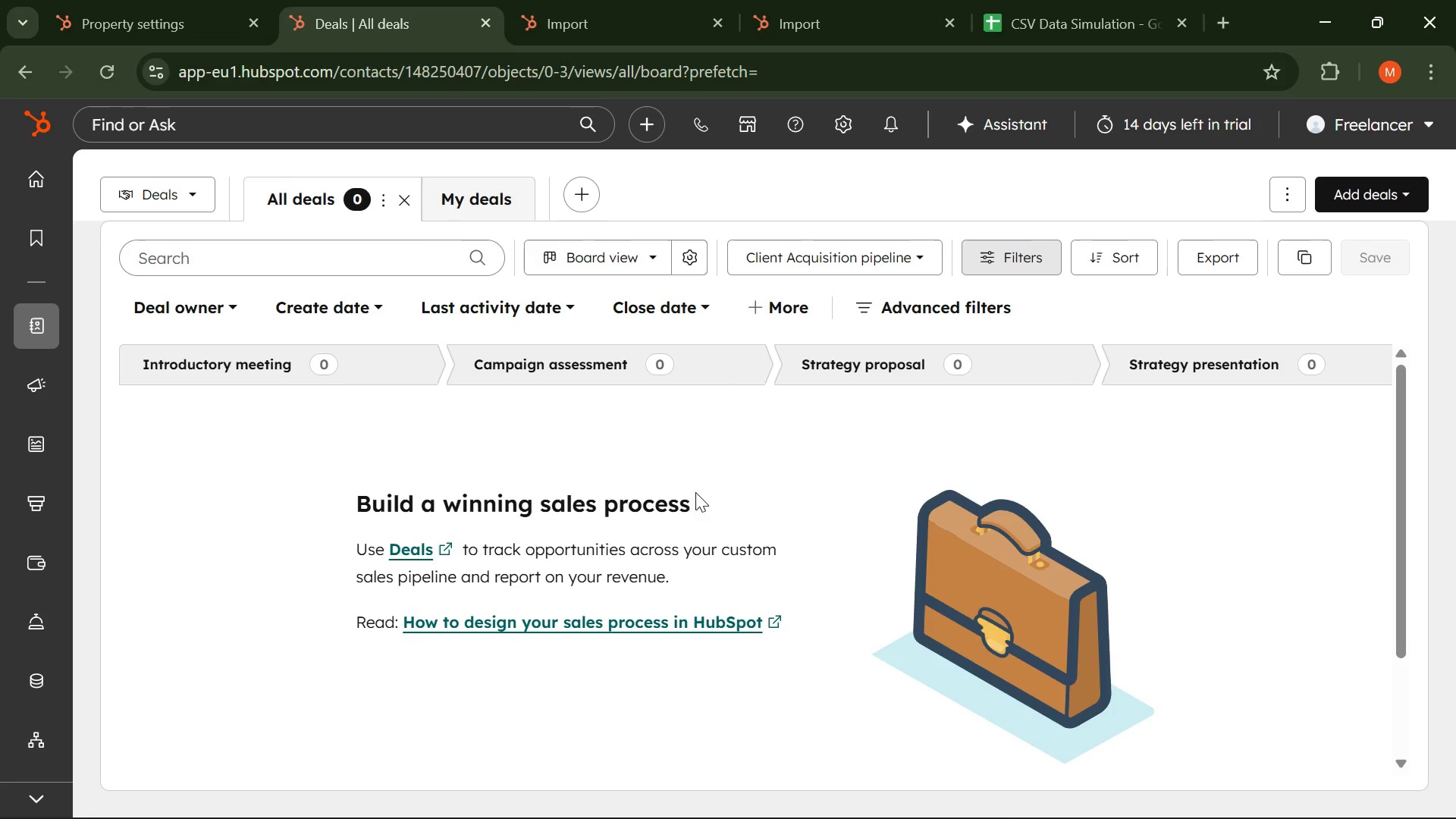 
left_click([695, 492])
 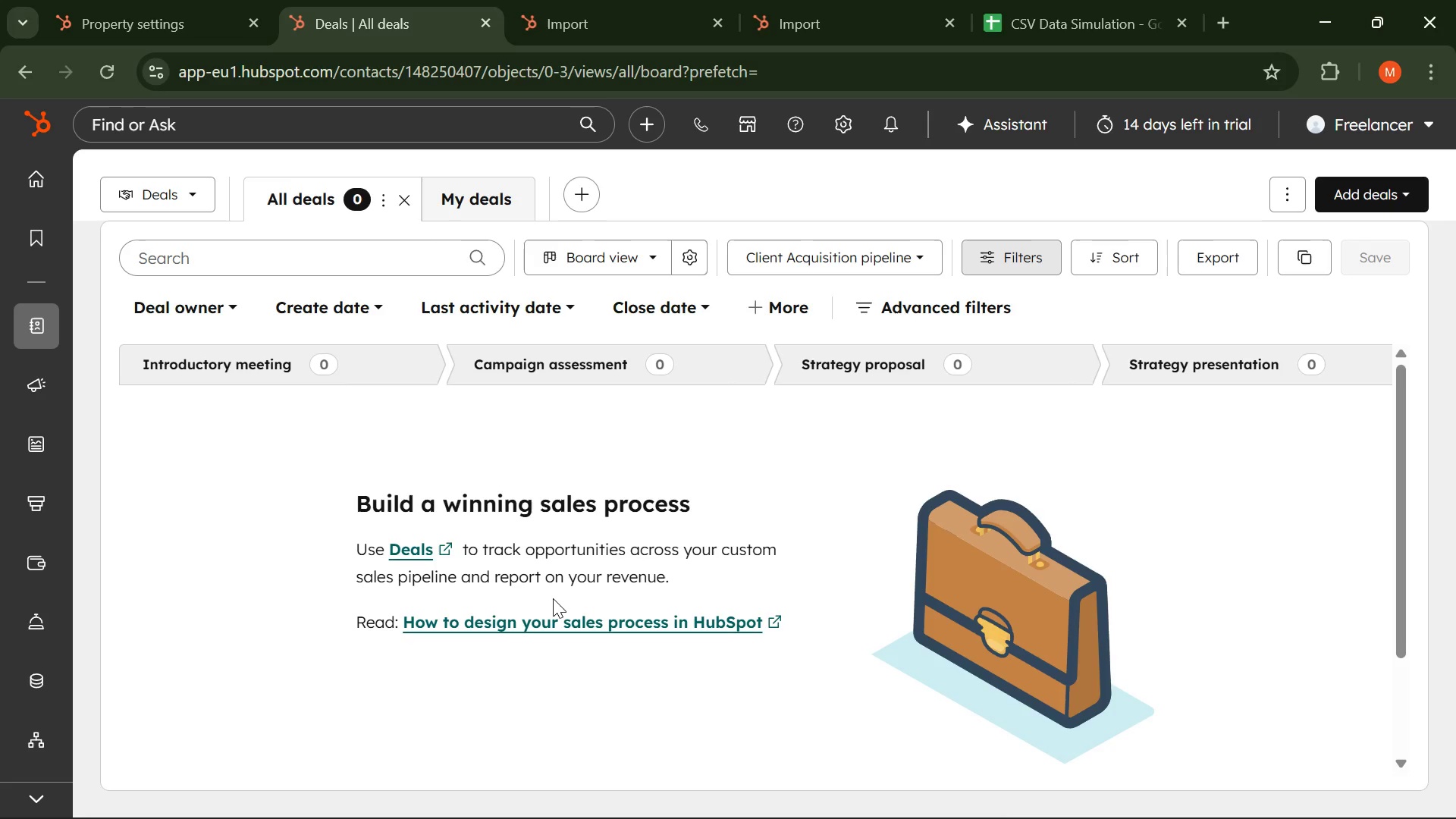 
wait(8.36)
 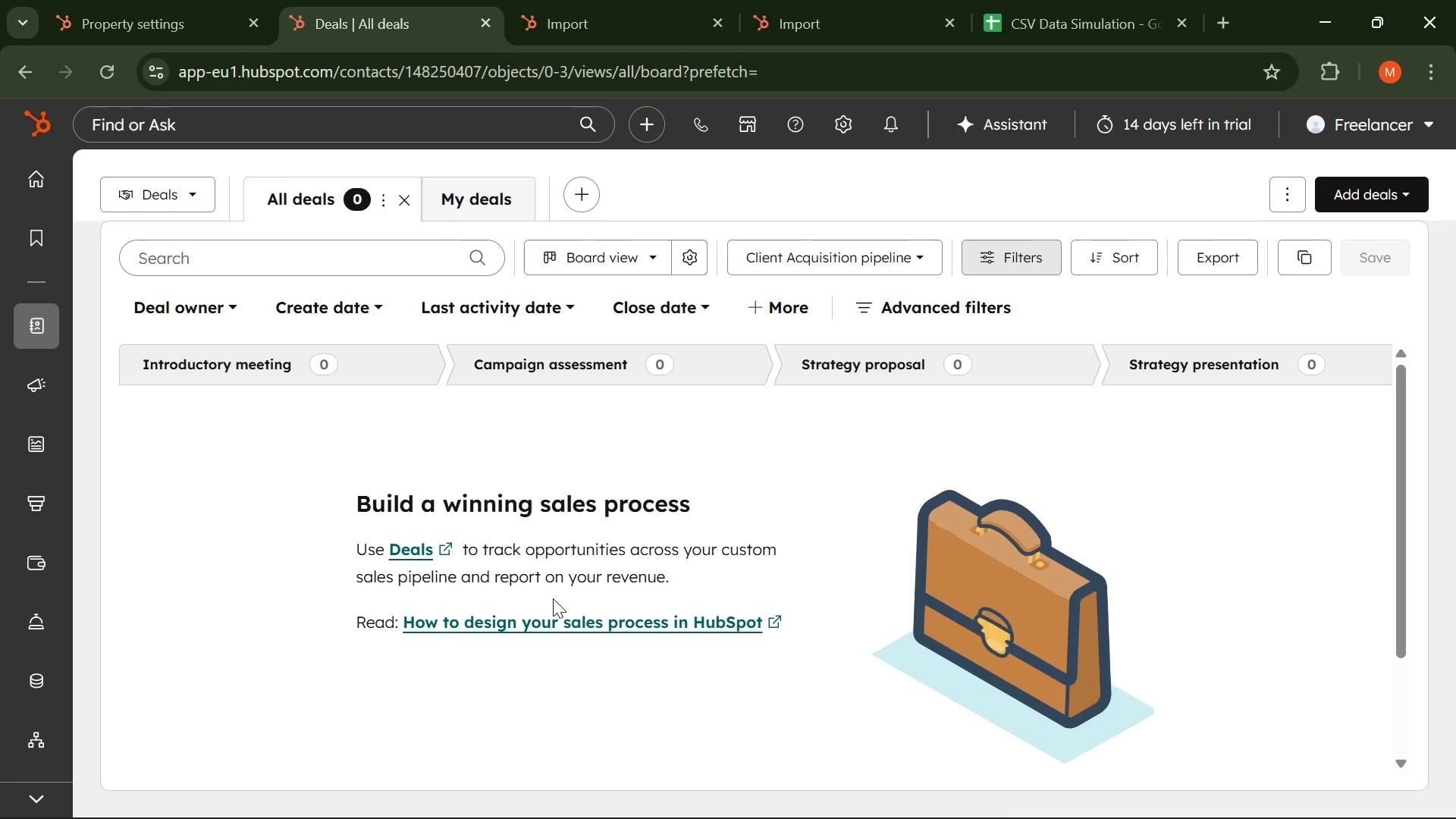 
left_click([1059, 794])
 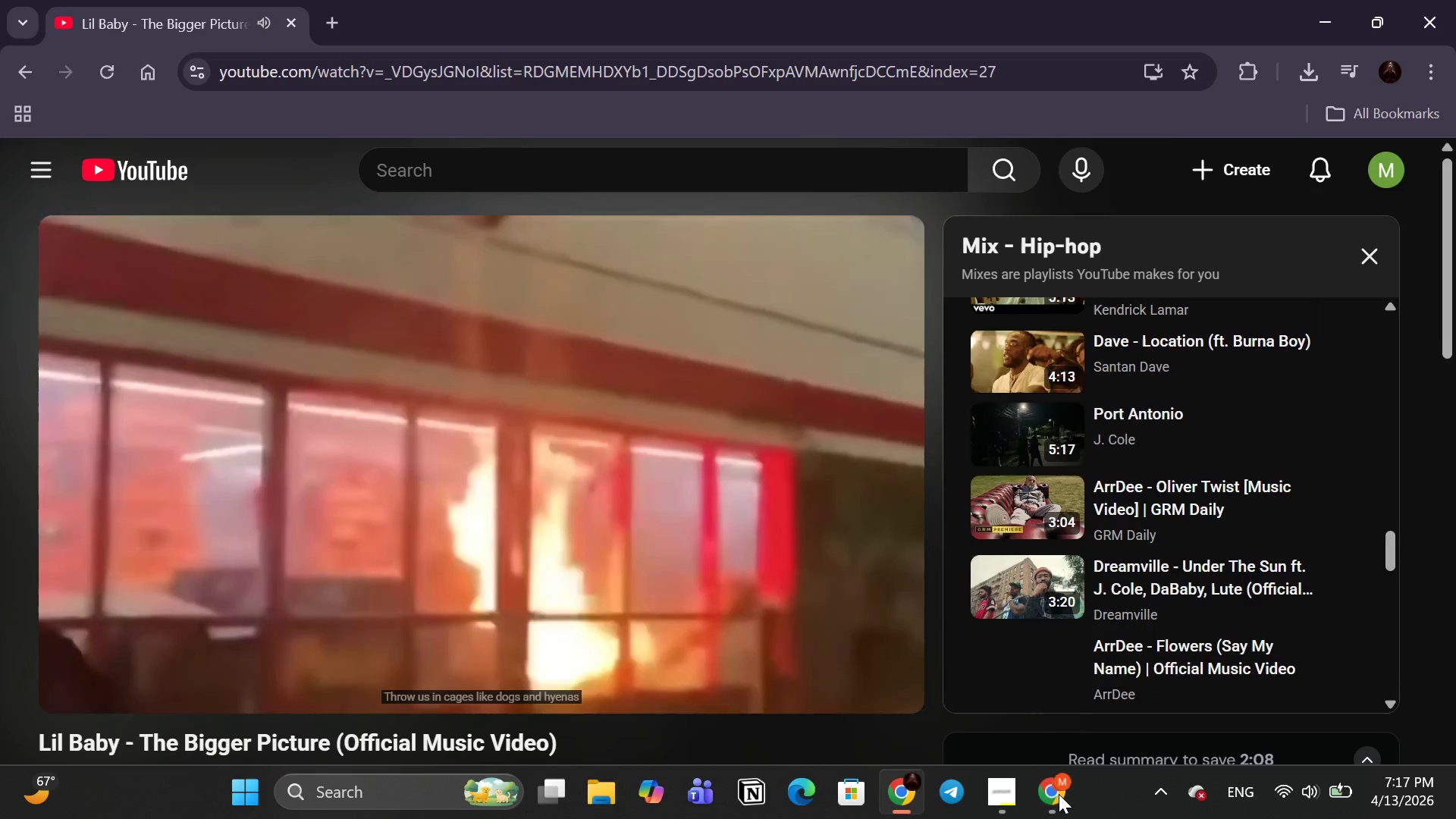 
left_click([1059, 794])
 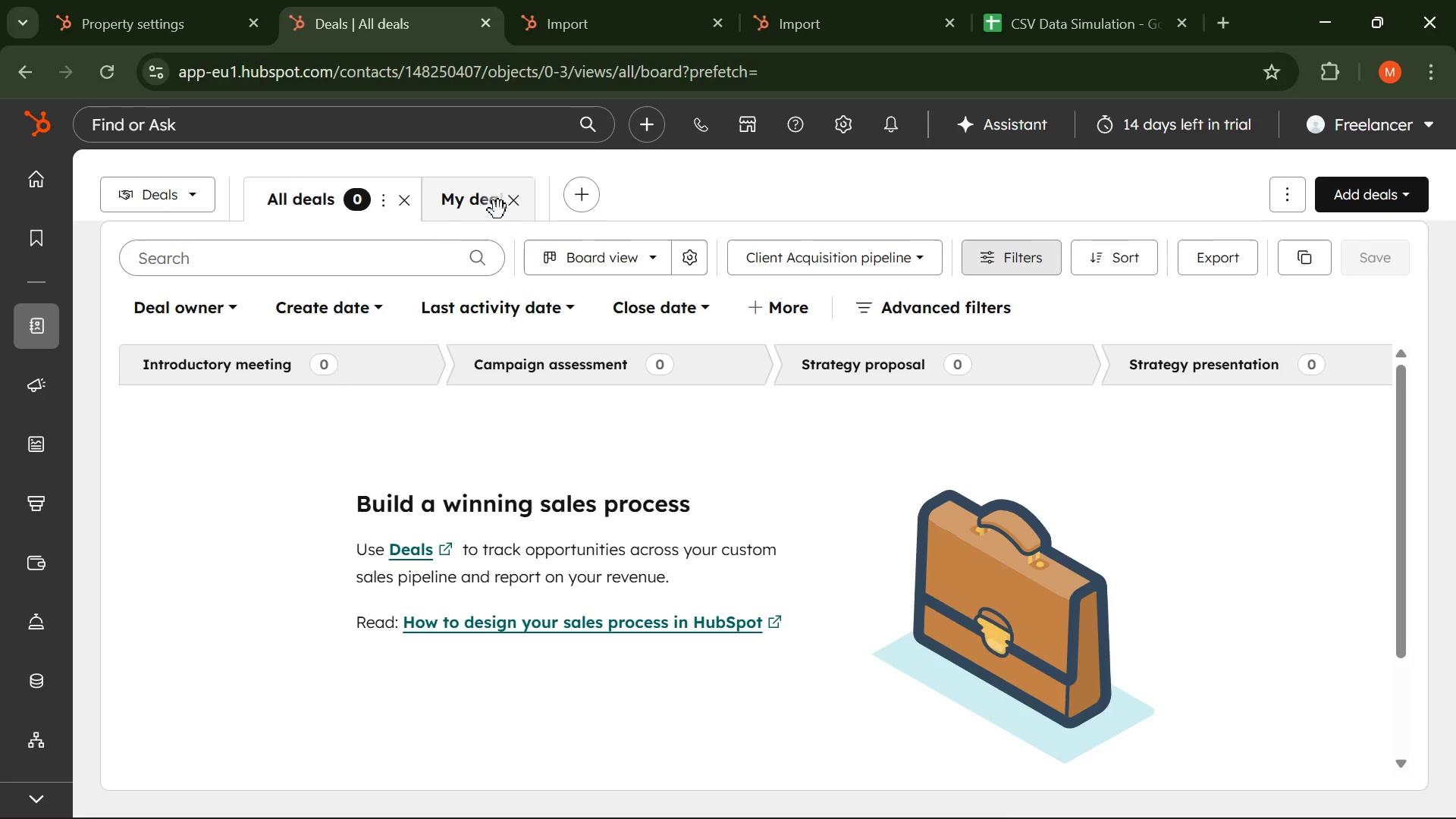 
wait(5.27)
 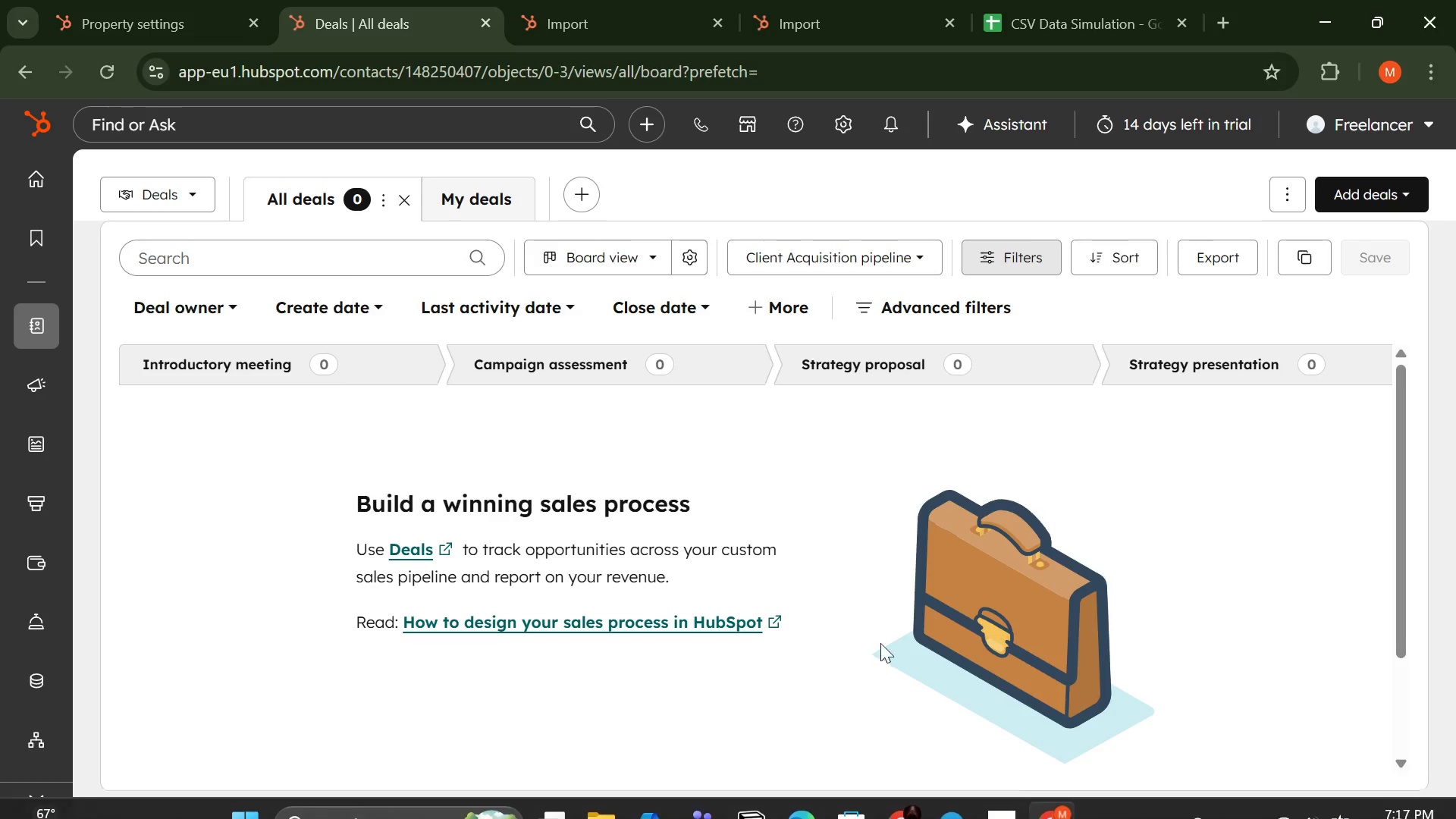 
left_click([458, 212])
 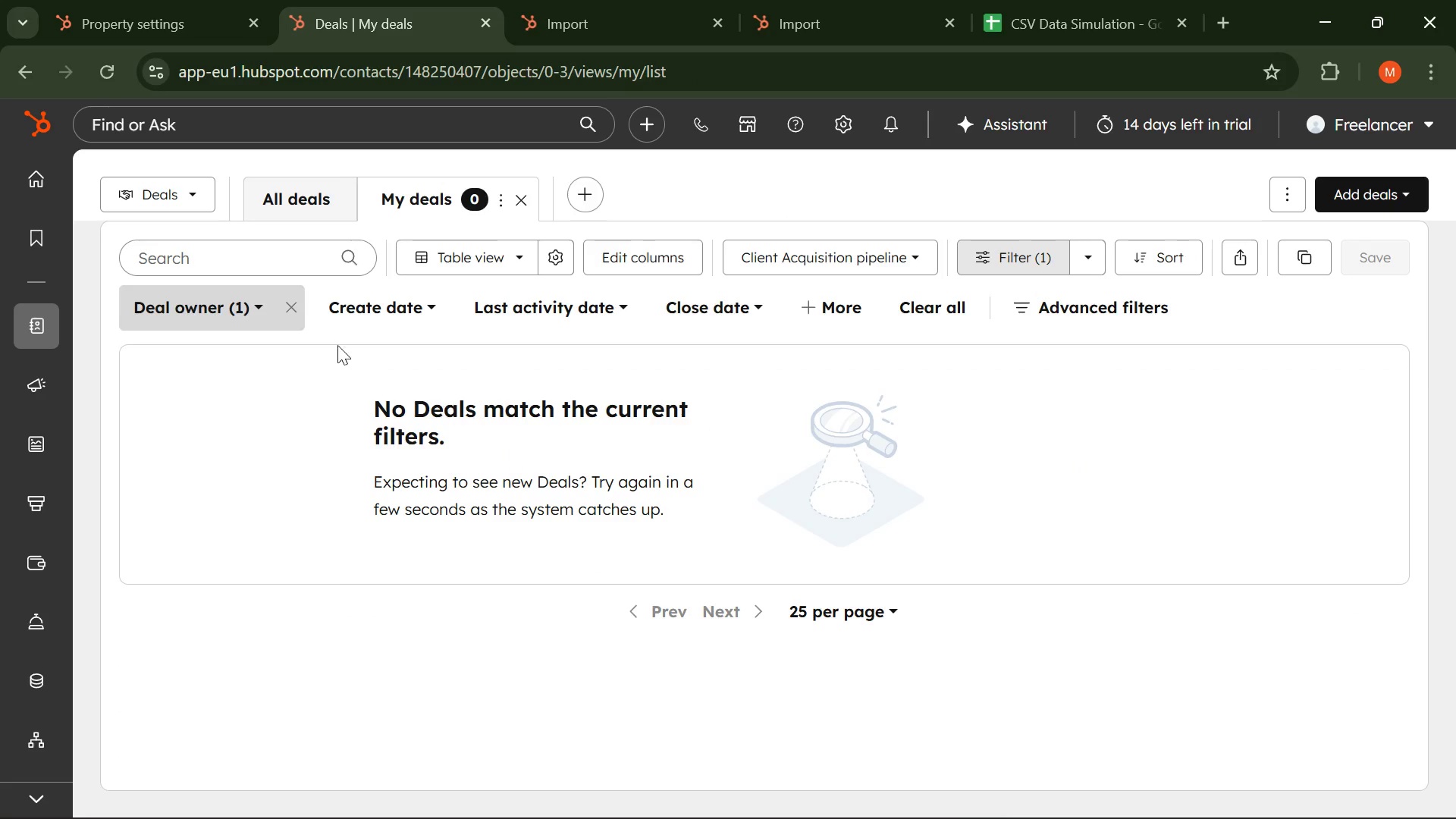 
left_click([300, 197])
 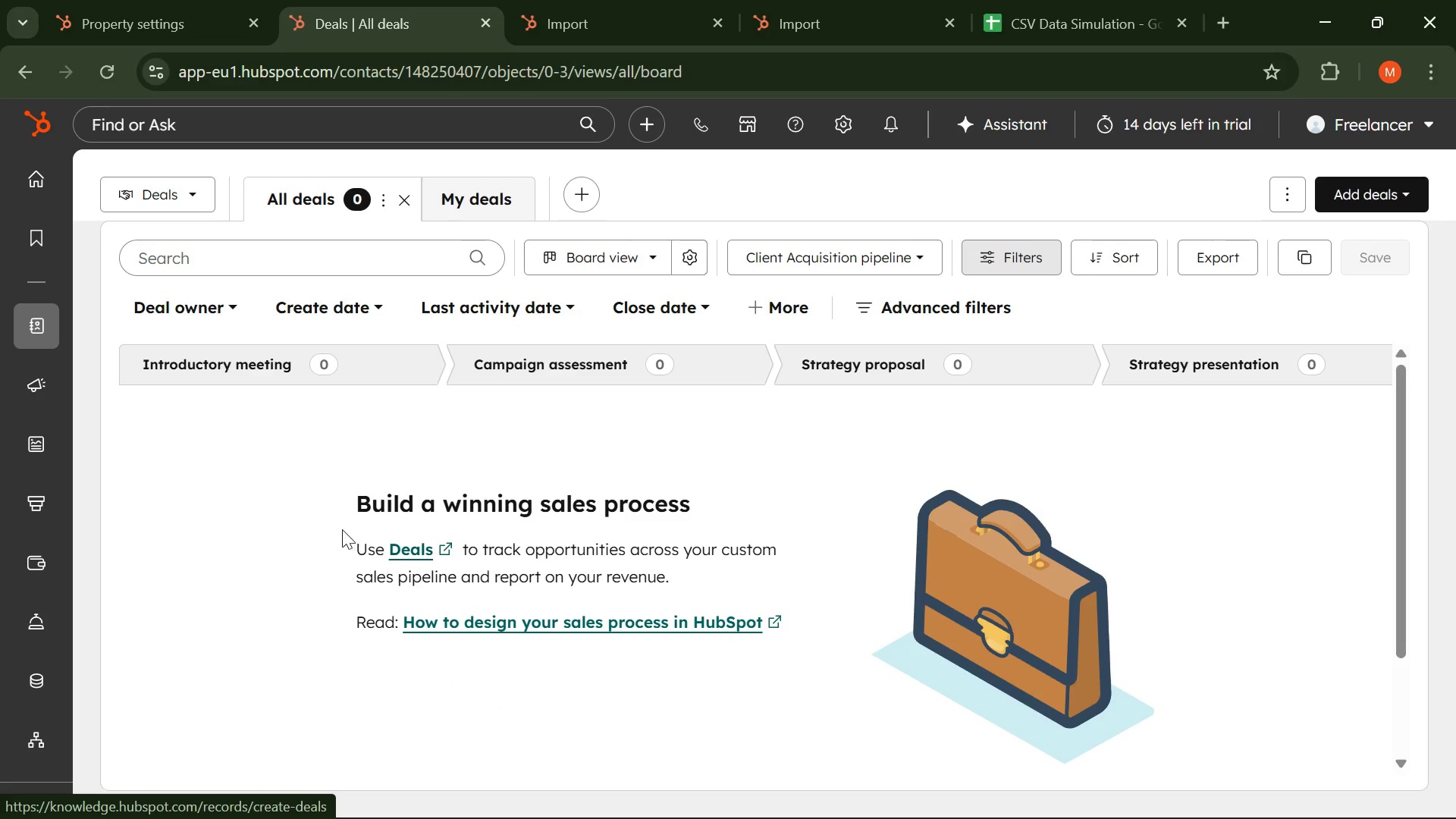 
left_click([415, 554])
 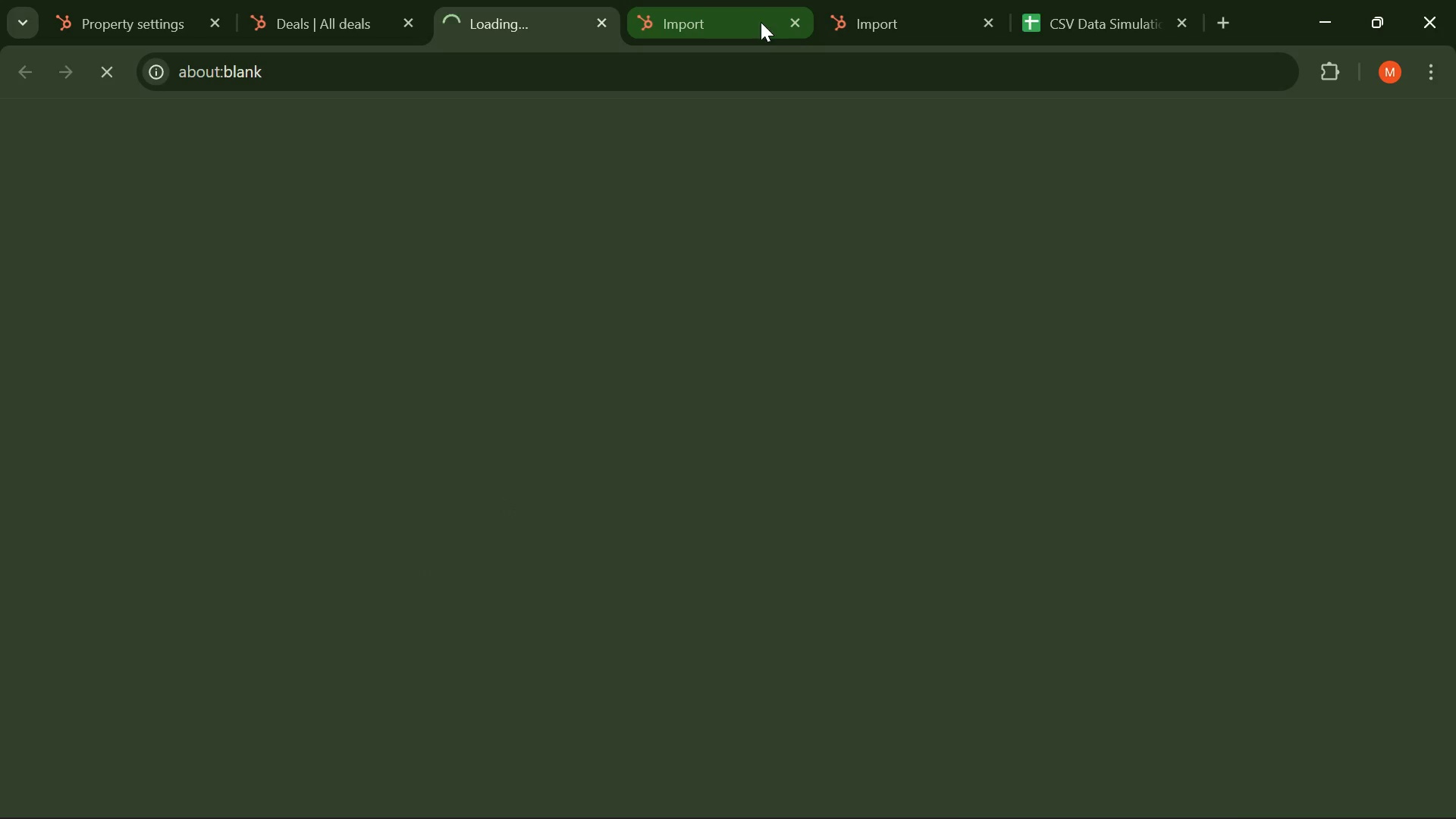 
left_click([794, 24])
 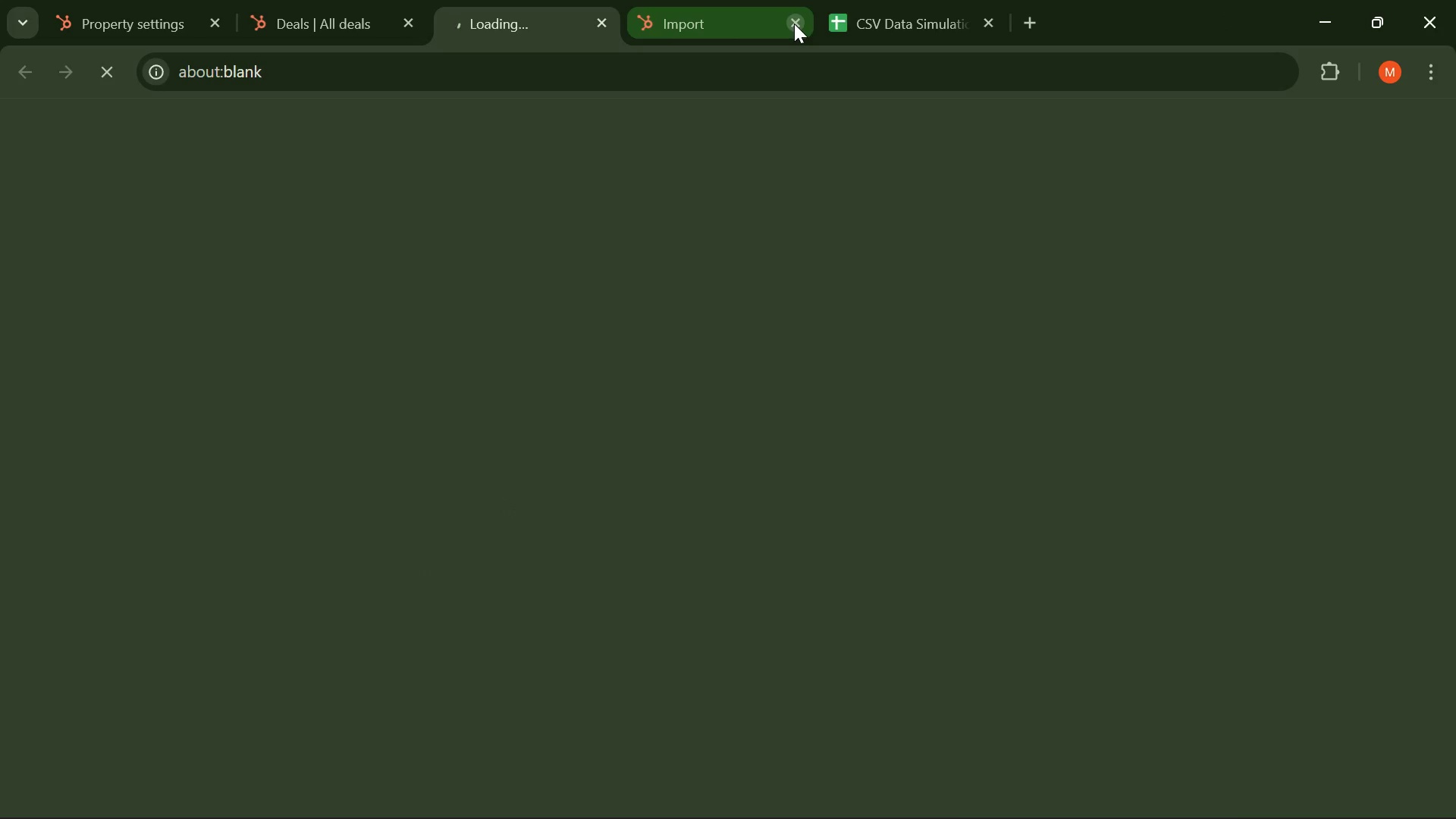 
left_click([794, 24])
 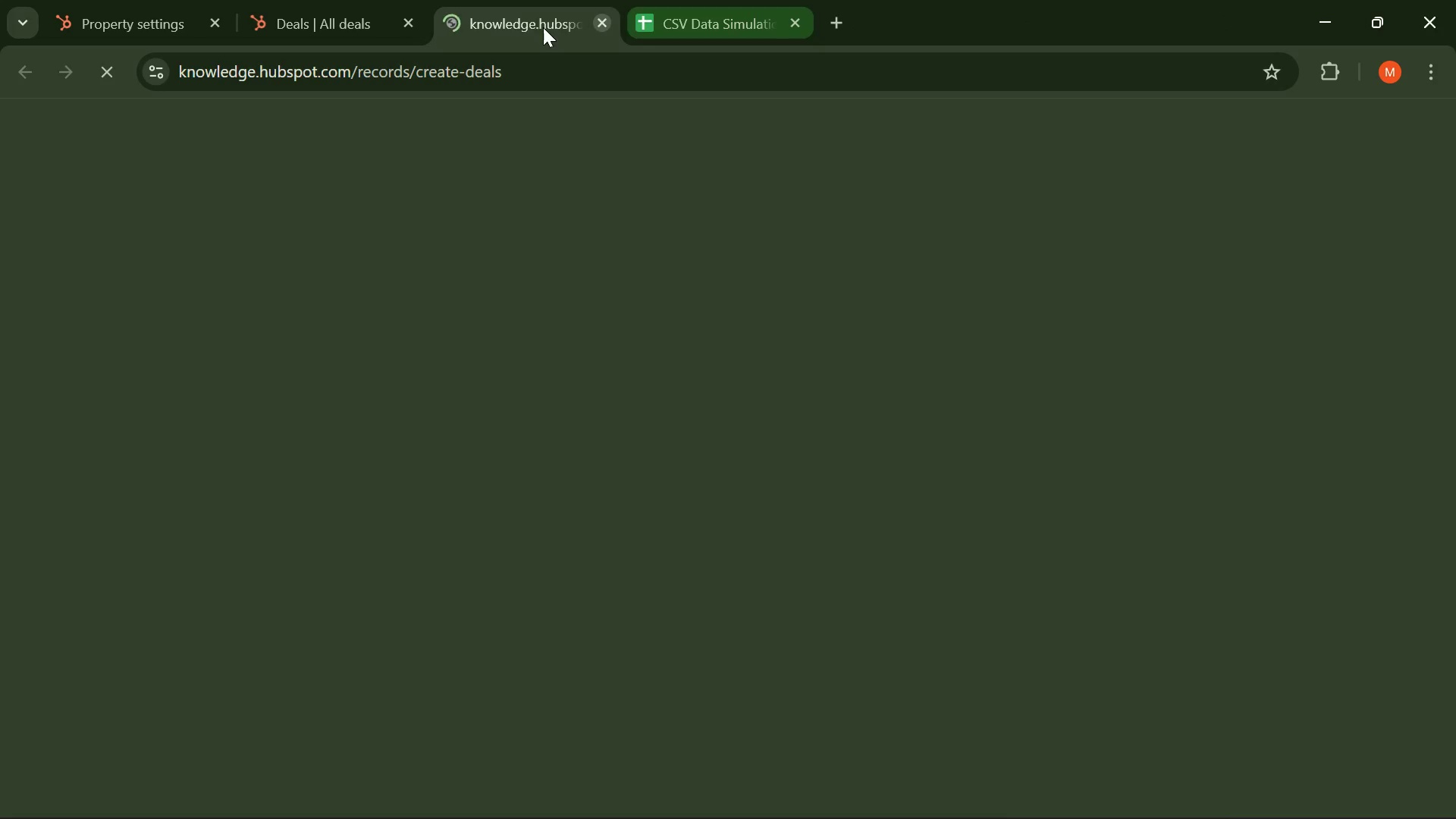 
mouse_move([559, 42])
 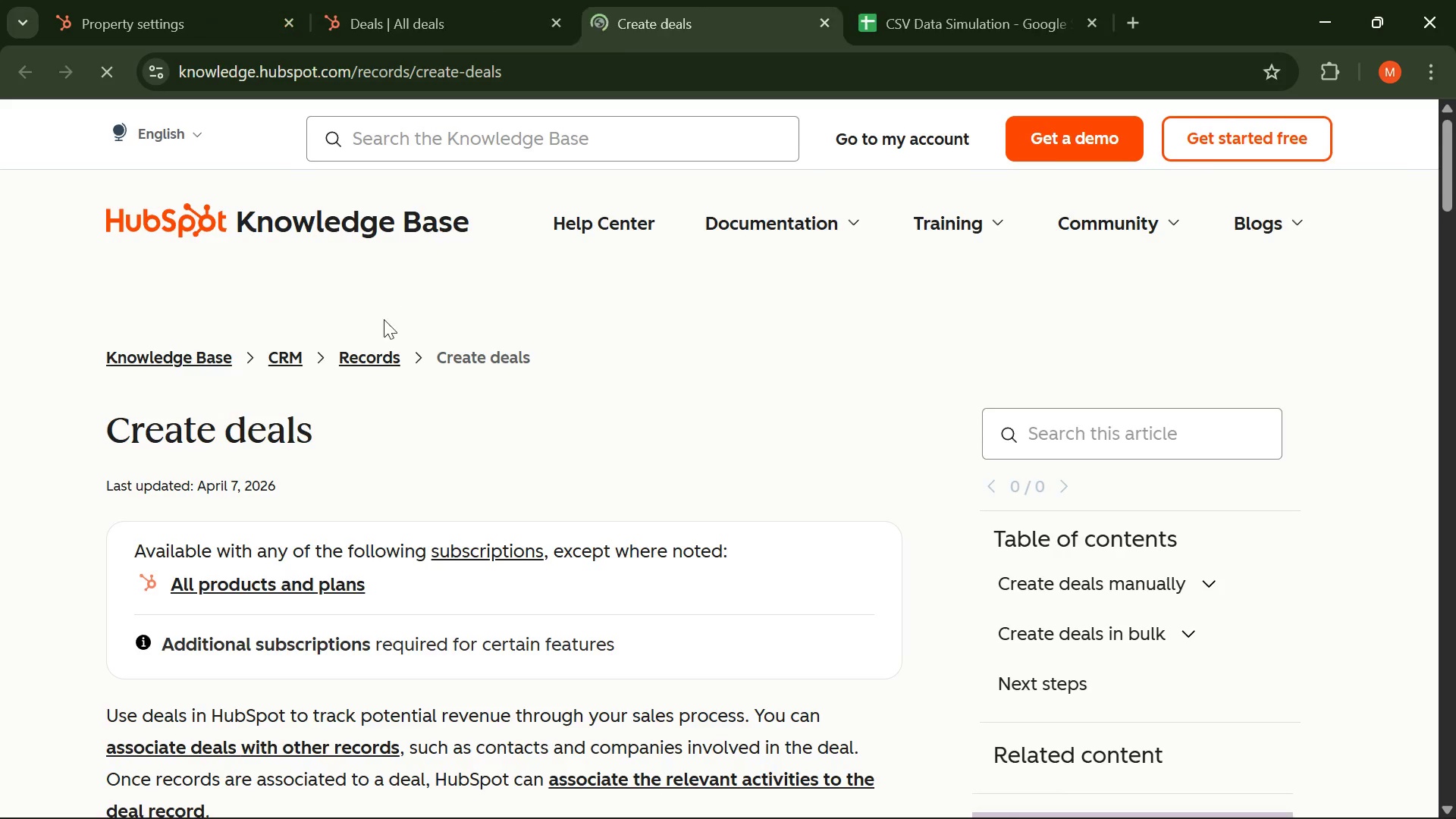 
scroll: coordinate [357, 317], scroll_direction: down, amount: 18.0
 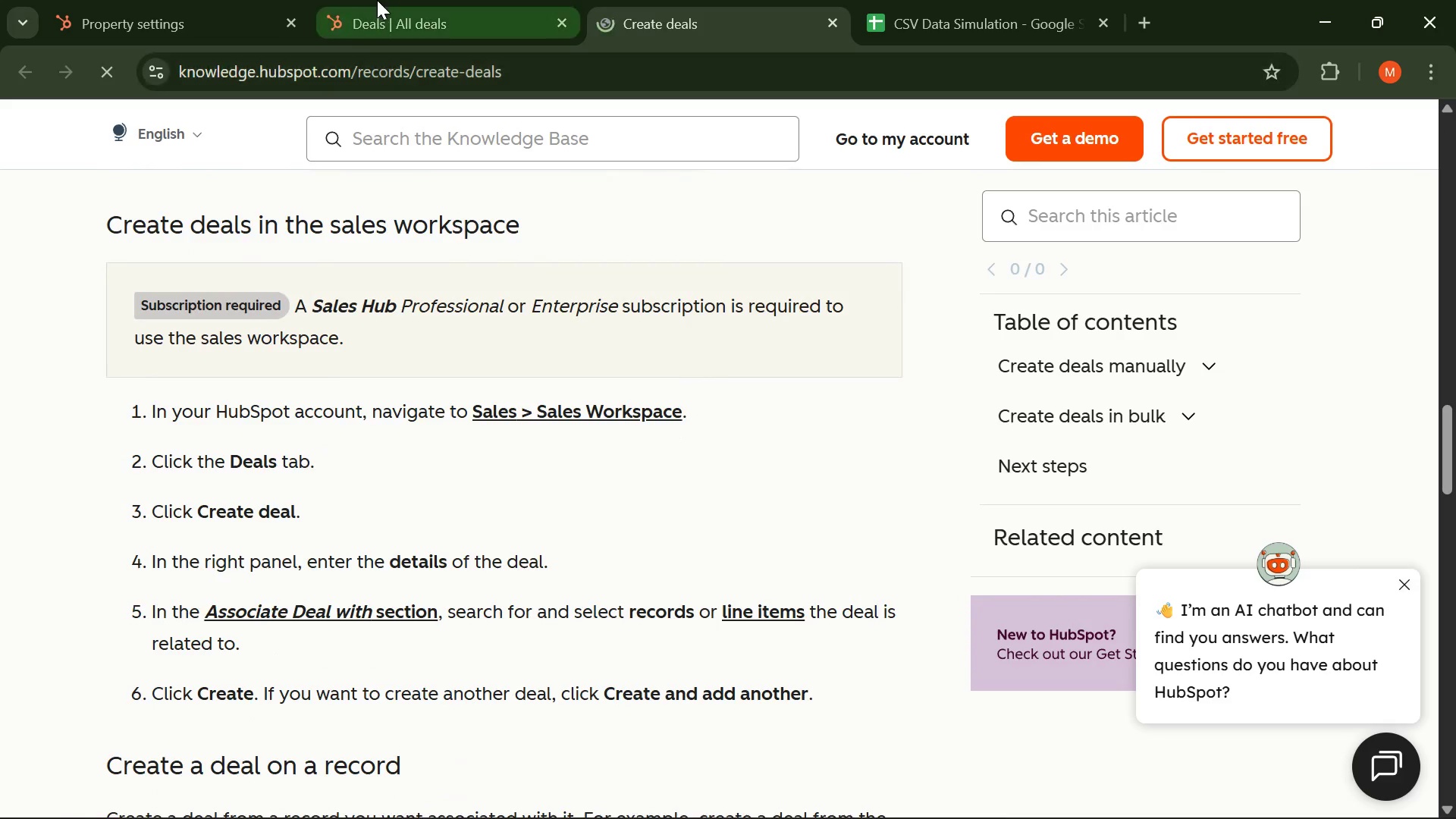 
left_click([377, 0])
 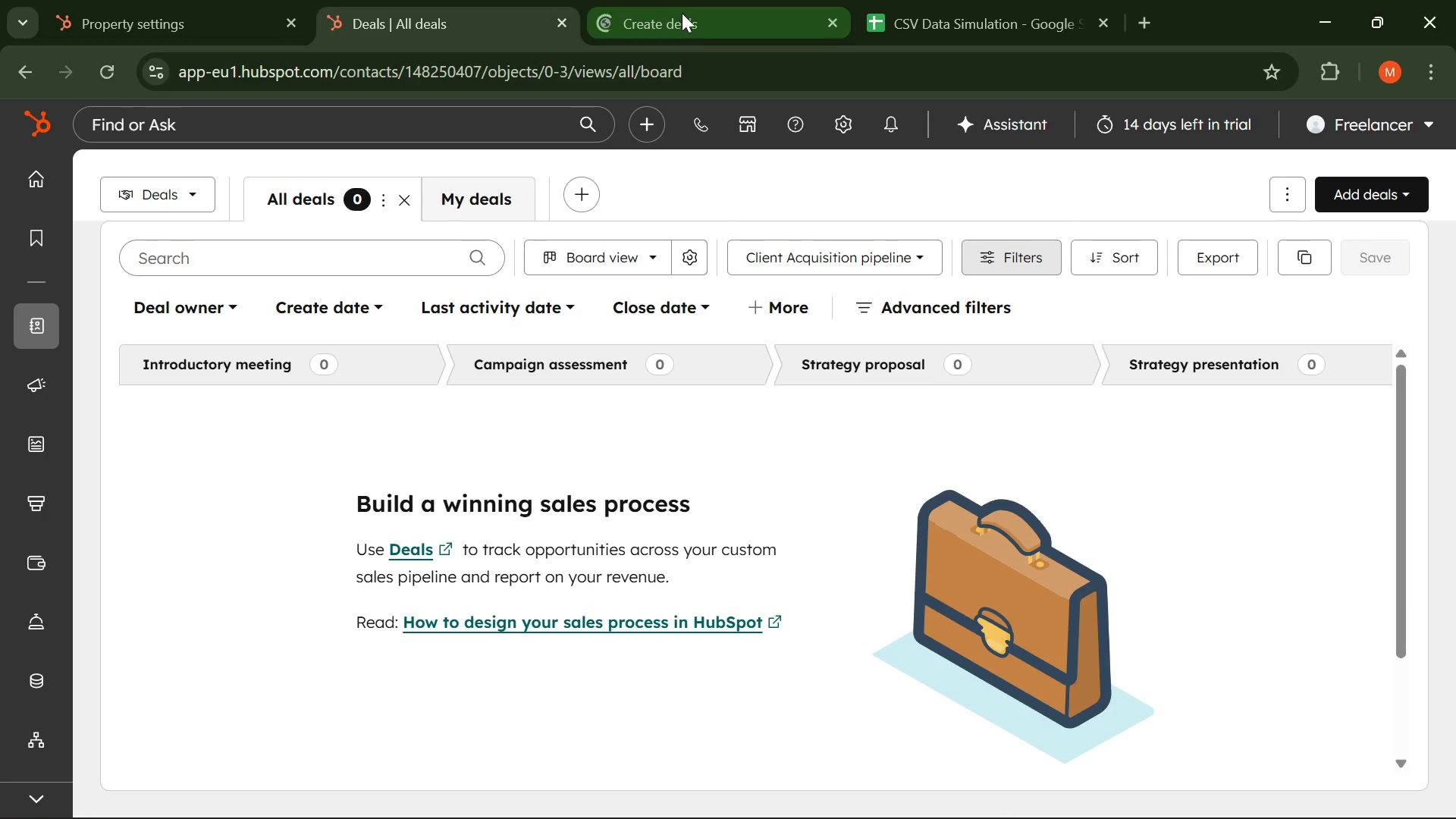 
left_click([711, 6])
 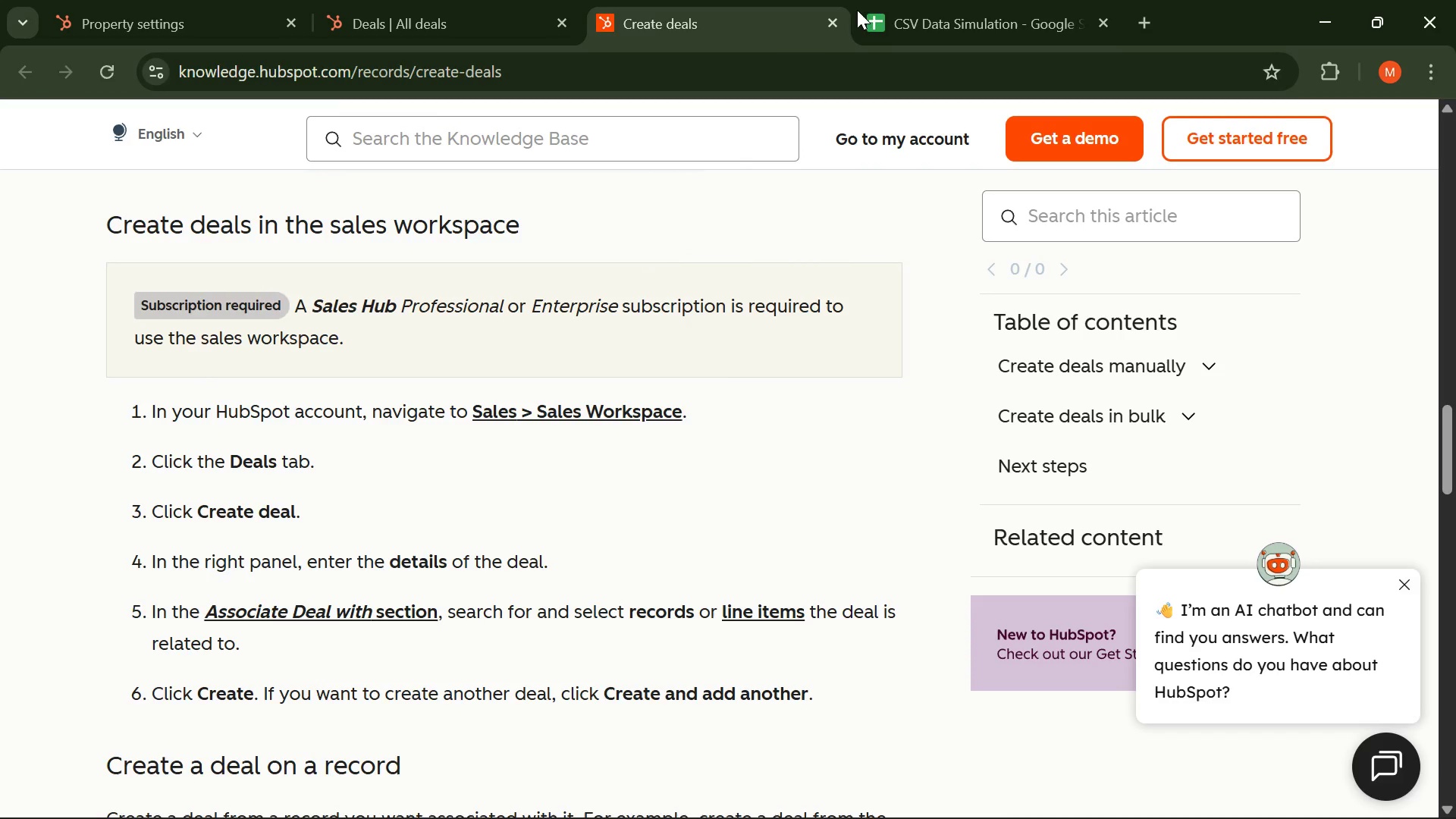 
left_click([829, 27])
 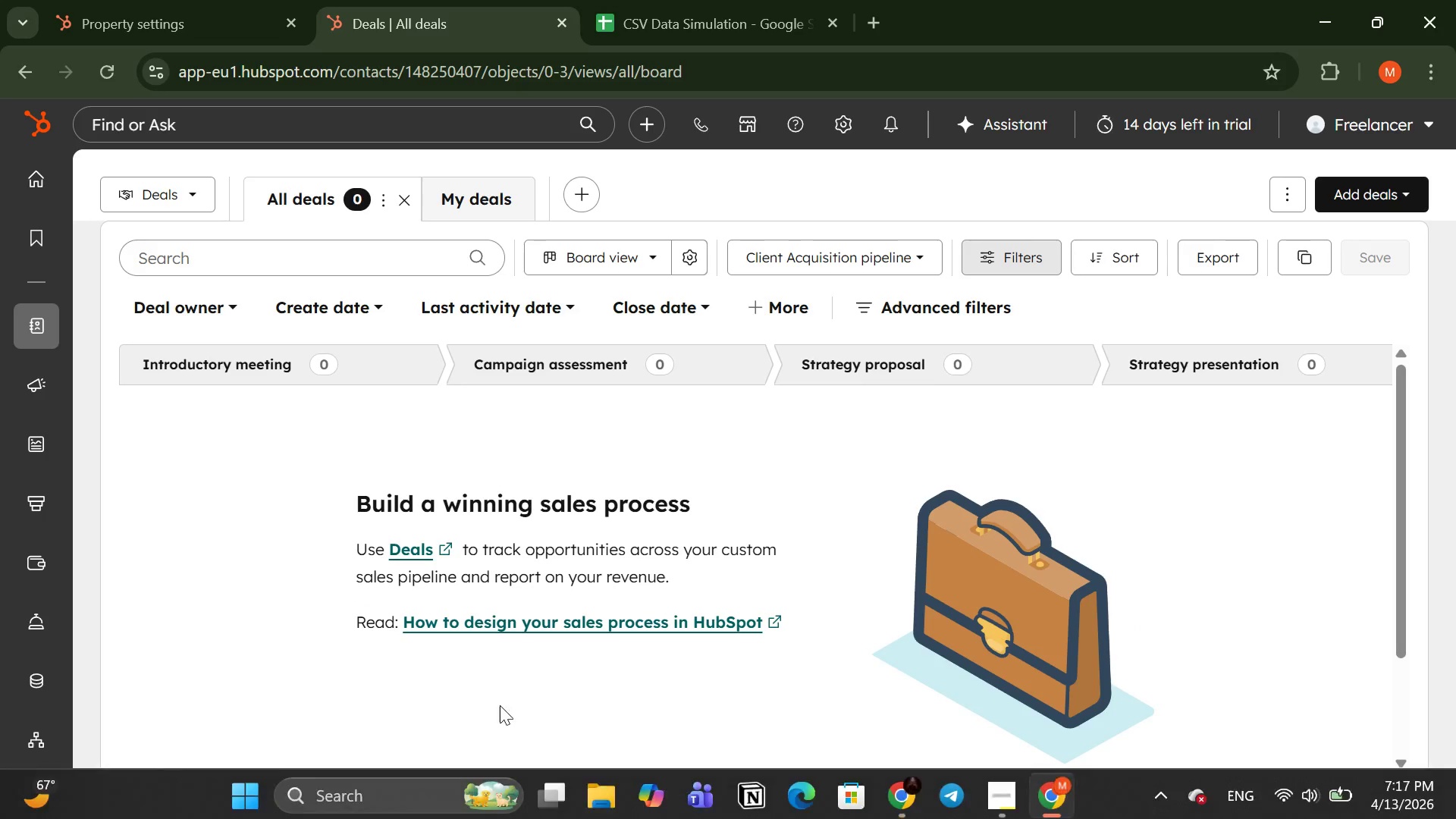 
scroll: coordinate [425, 534], scroll_direction: up, amount: 1.0
 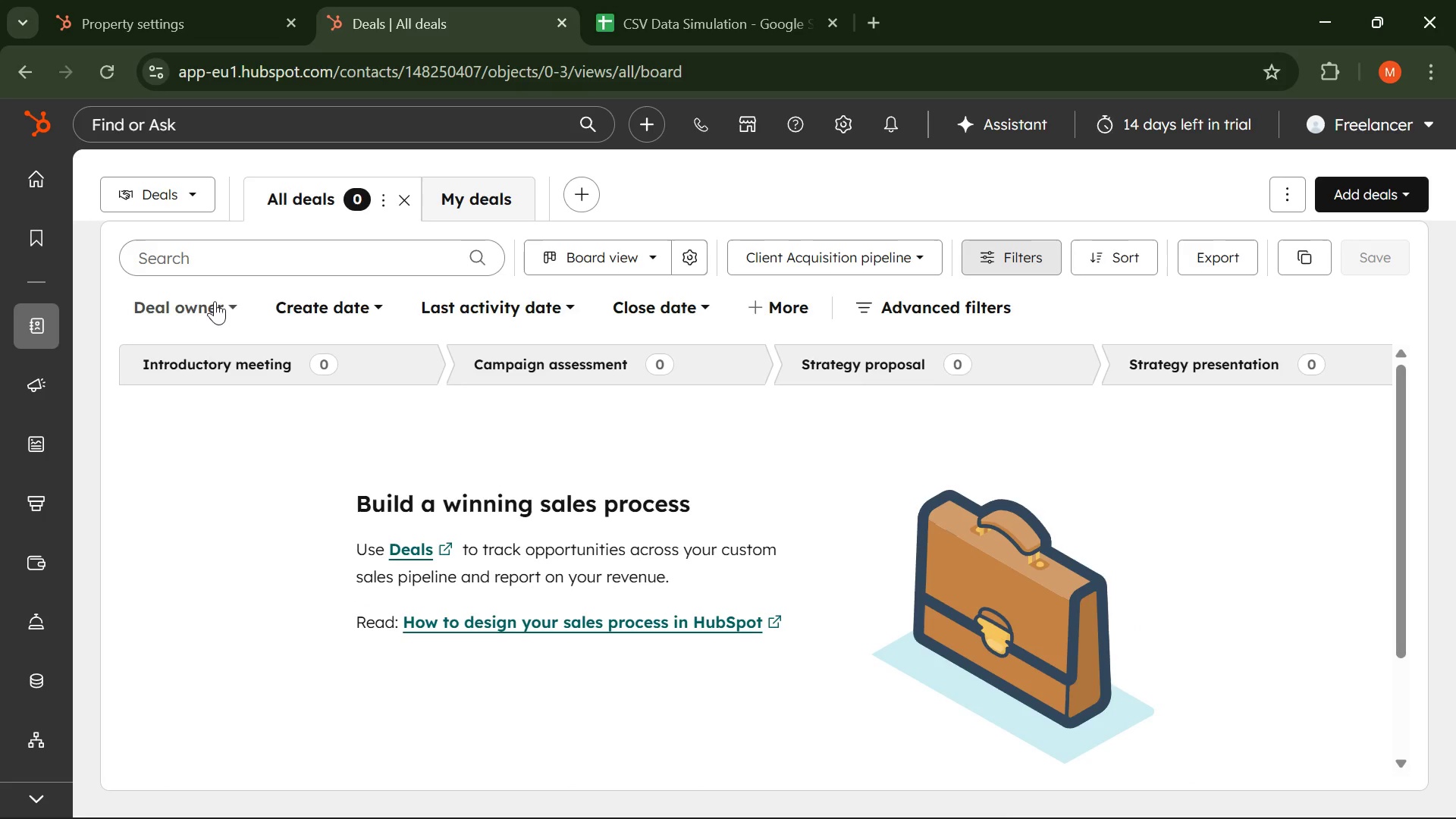 
left_click([309, 207])
 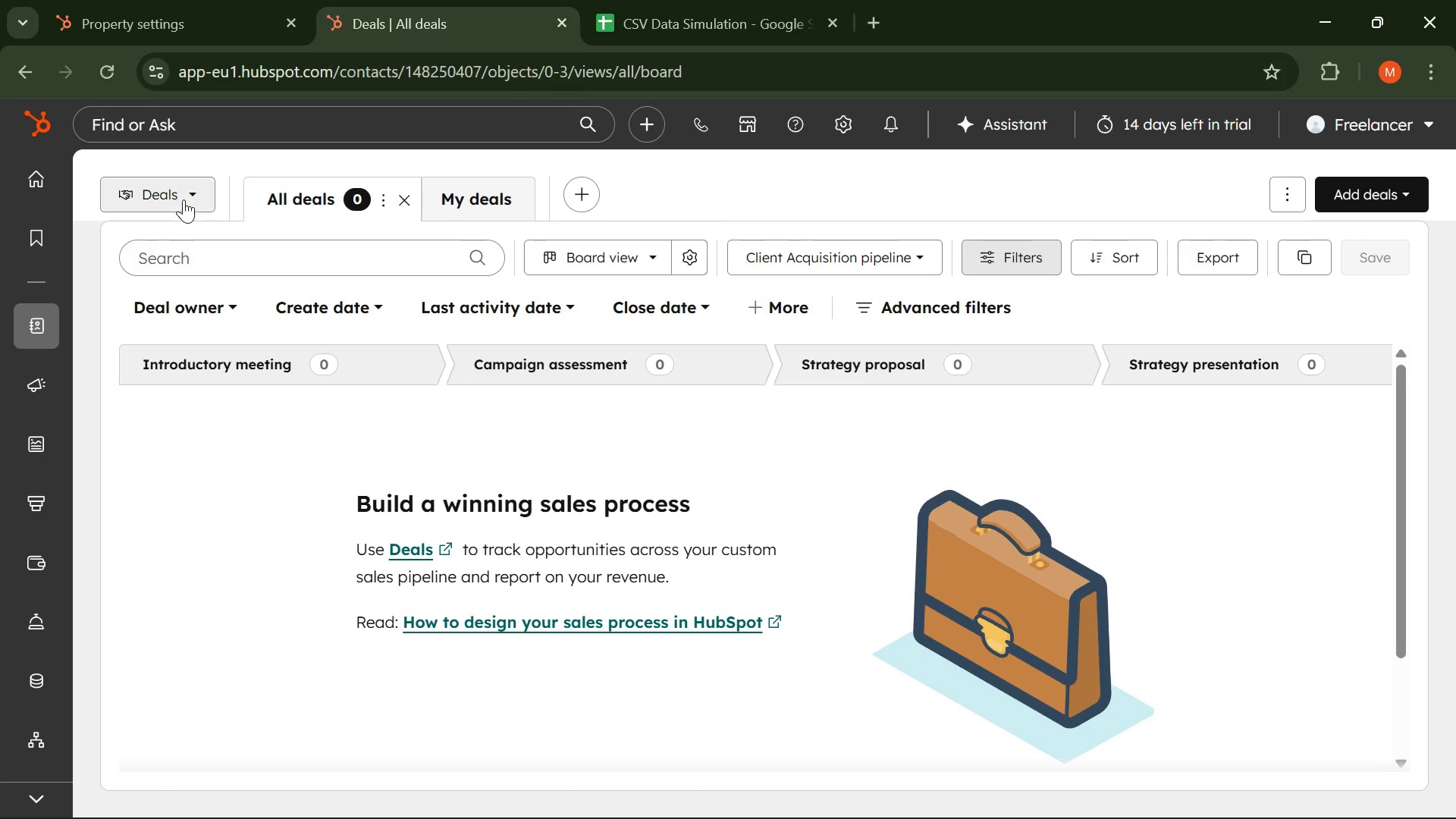 
left_click([188, 193])
 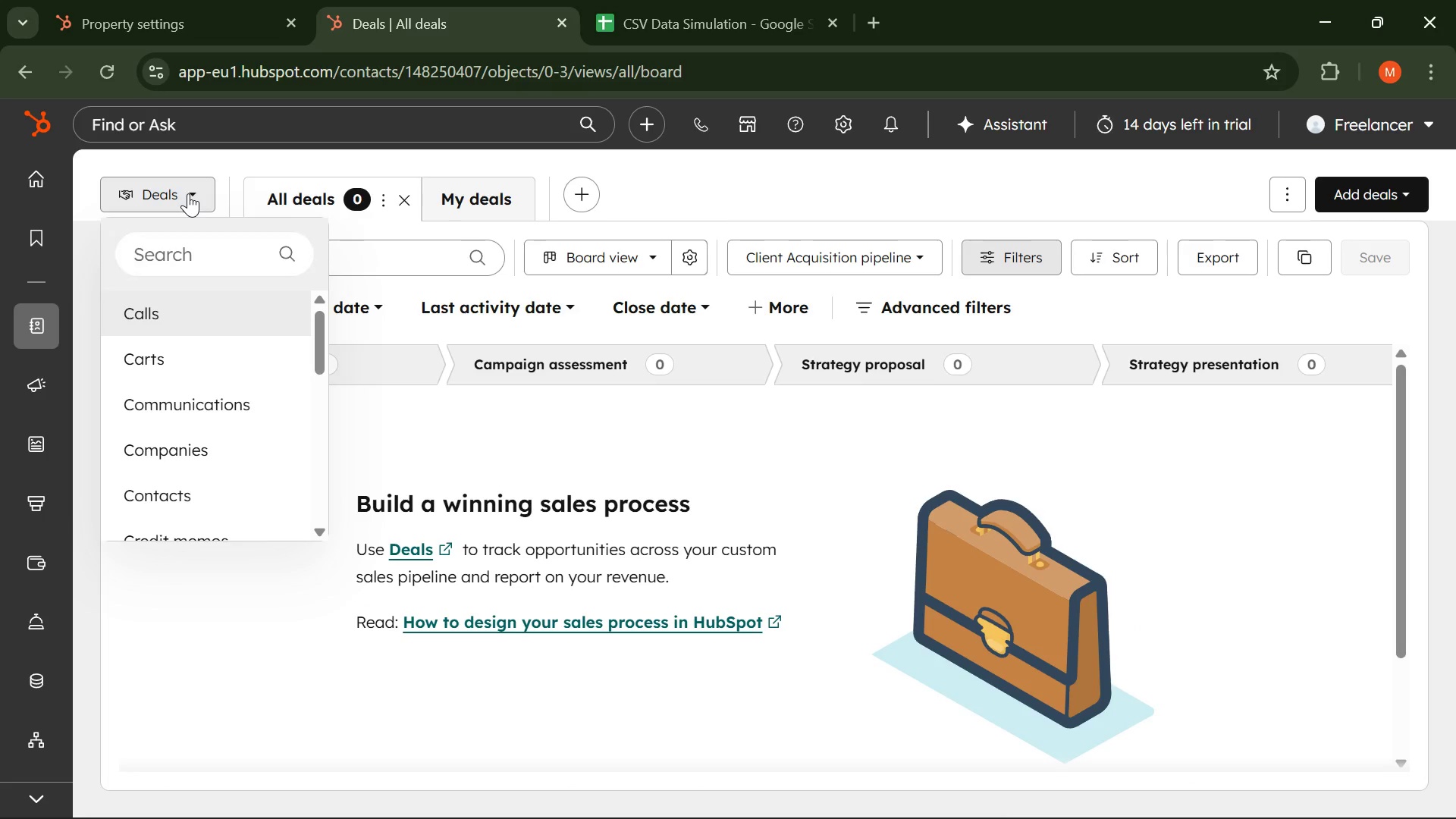 
left_click([188, 193])
 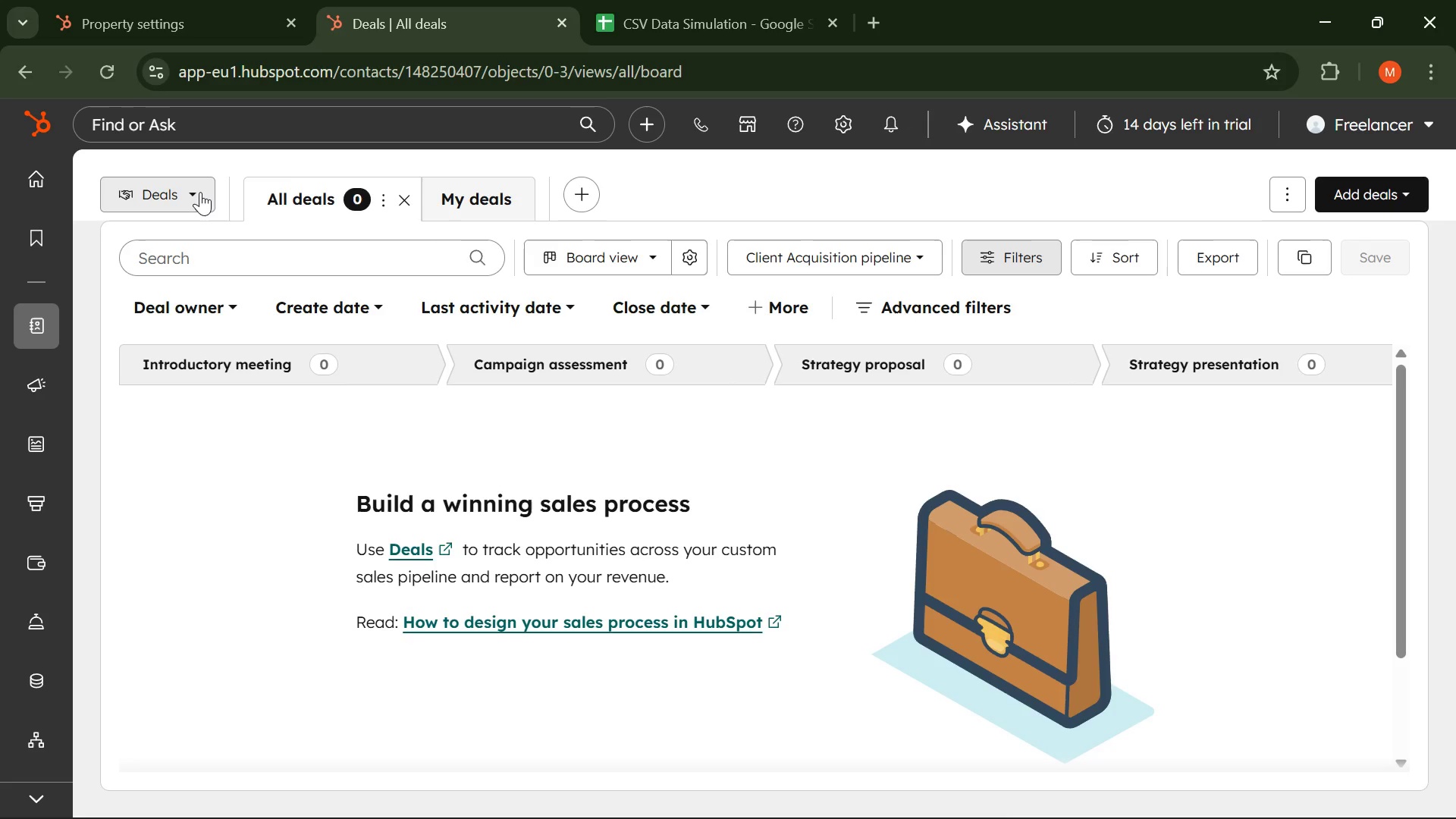 
wait(25.16)
 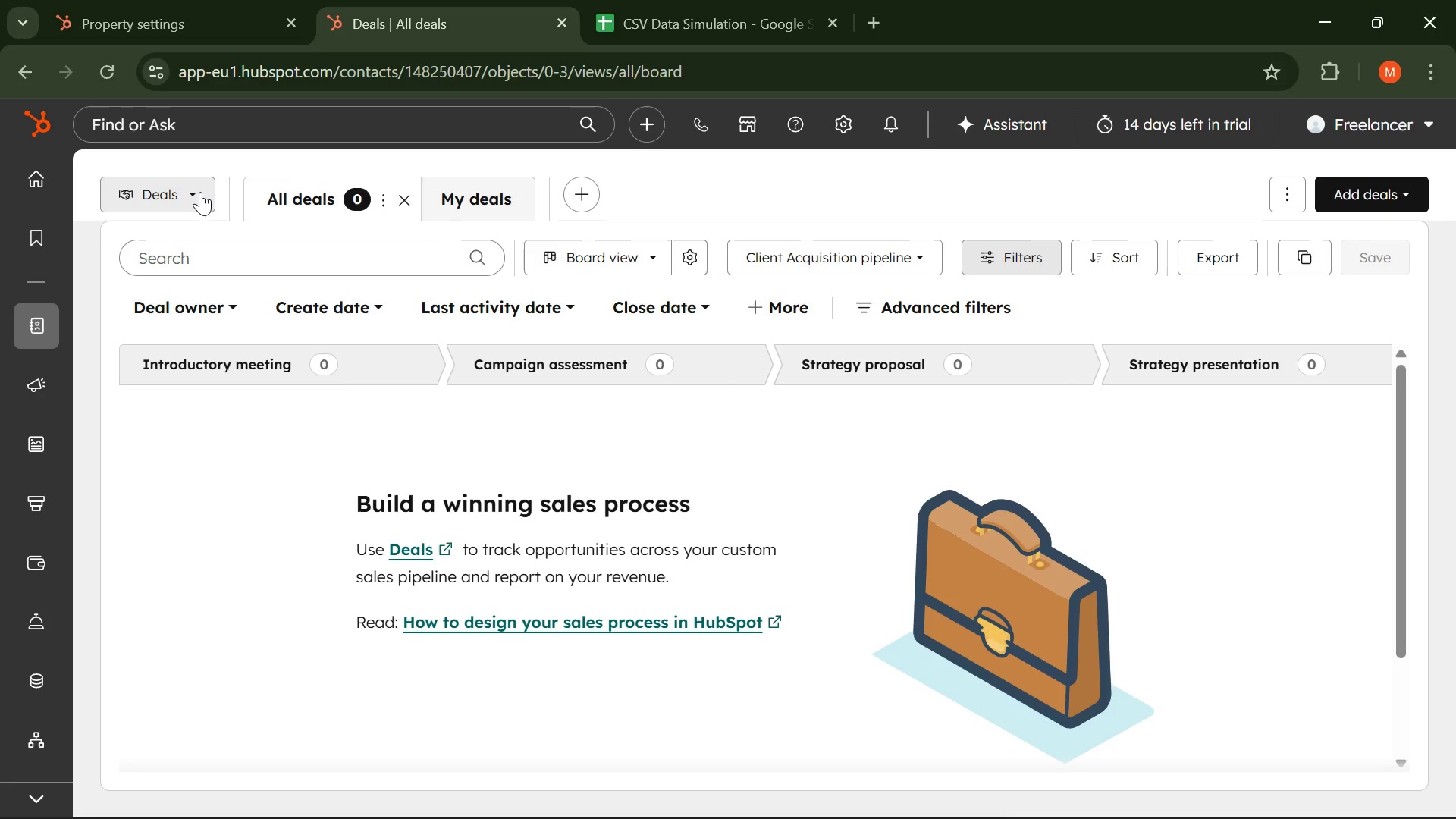 
left_click([115, 23])
 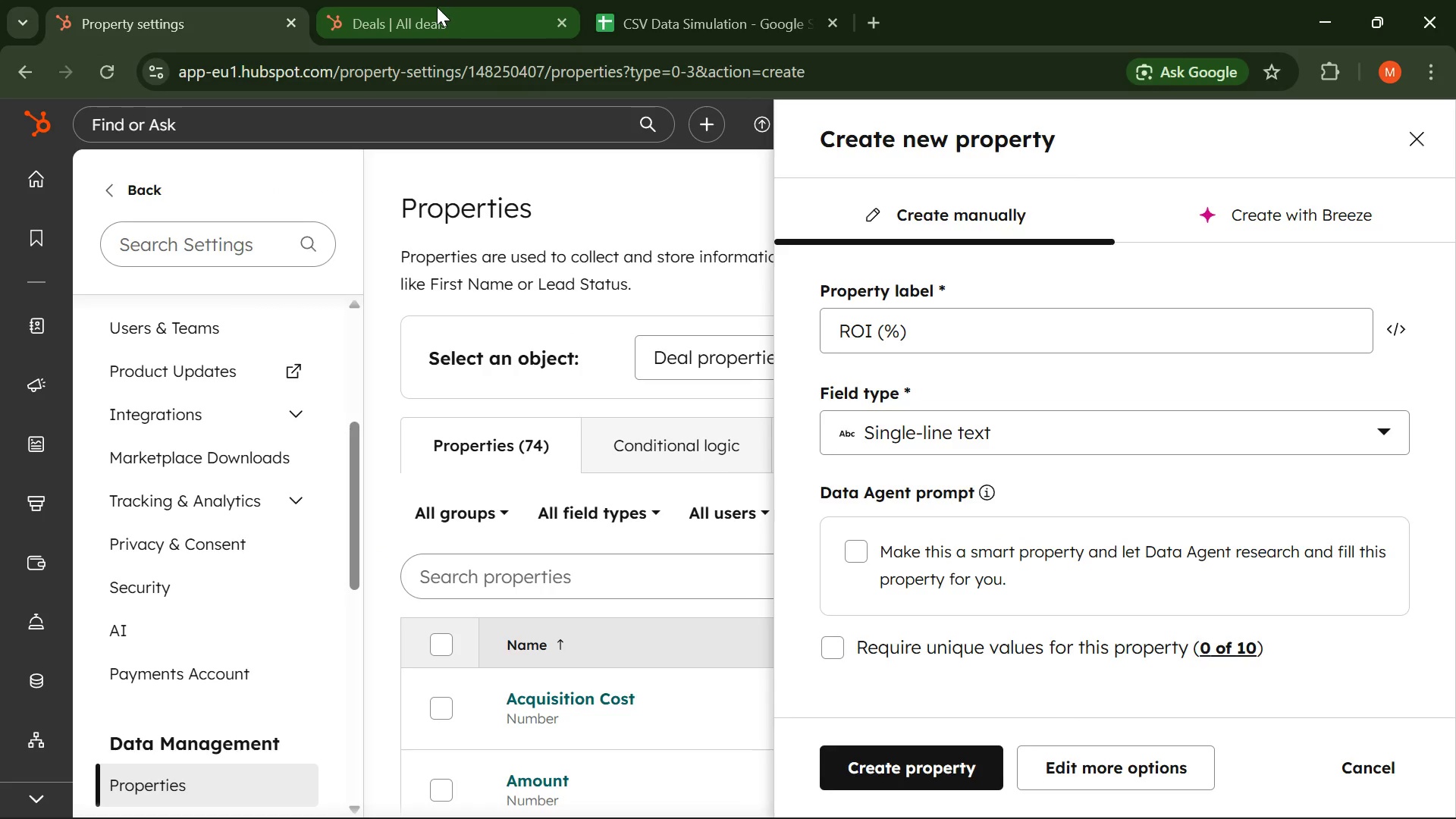 
left_click([434, 7])
 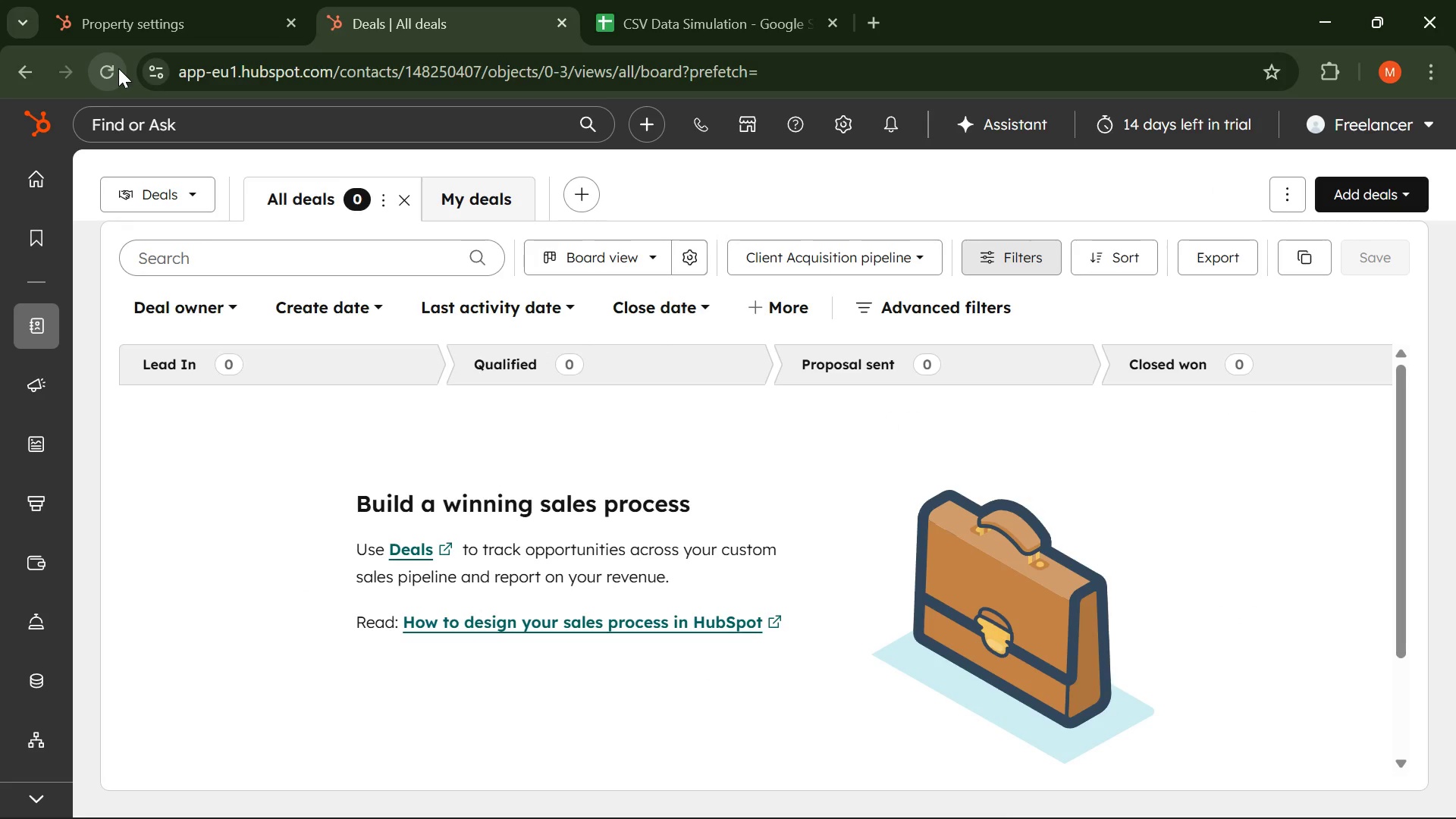 
wait(27.16)
 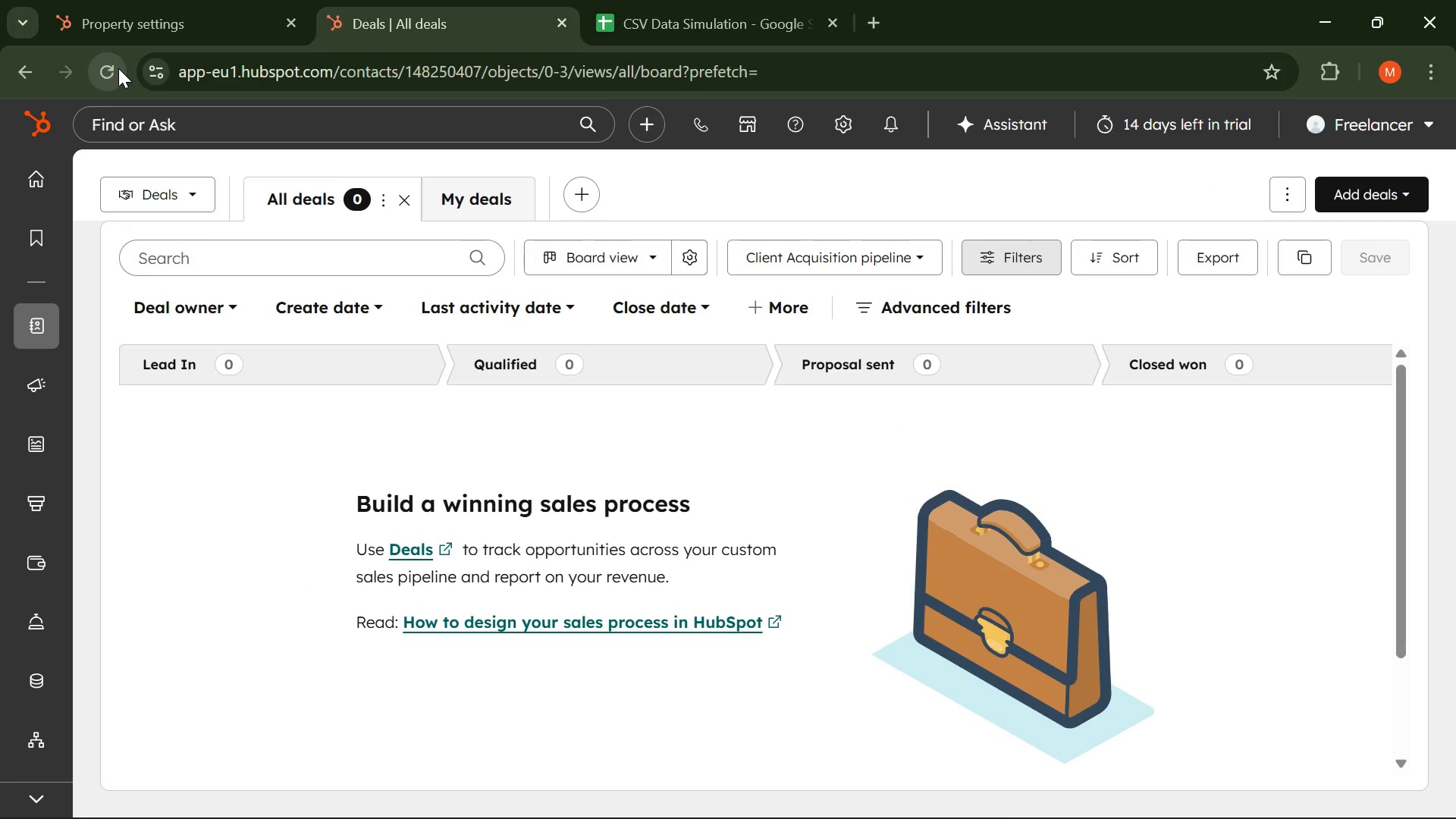 
left_click([1376, 187])
 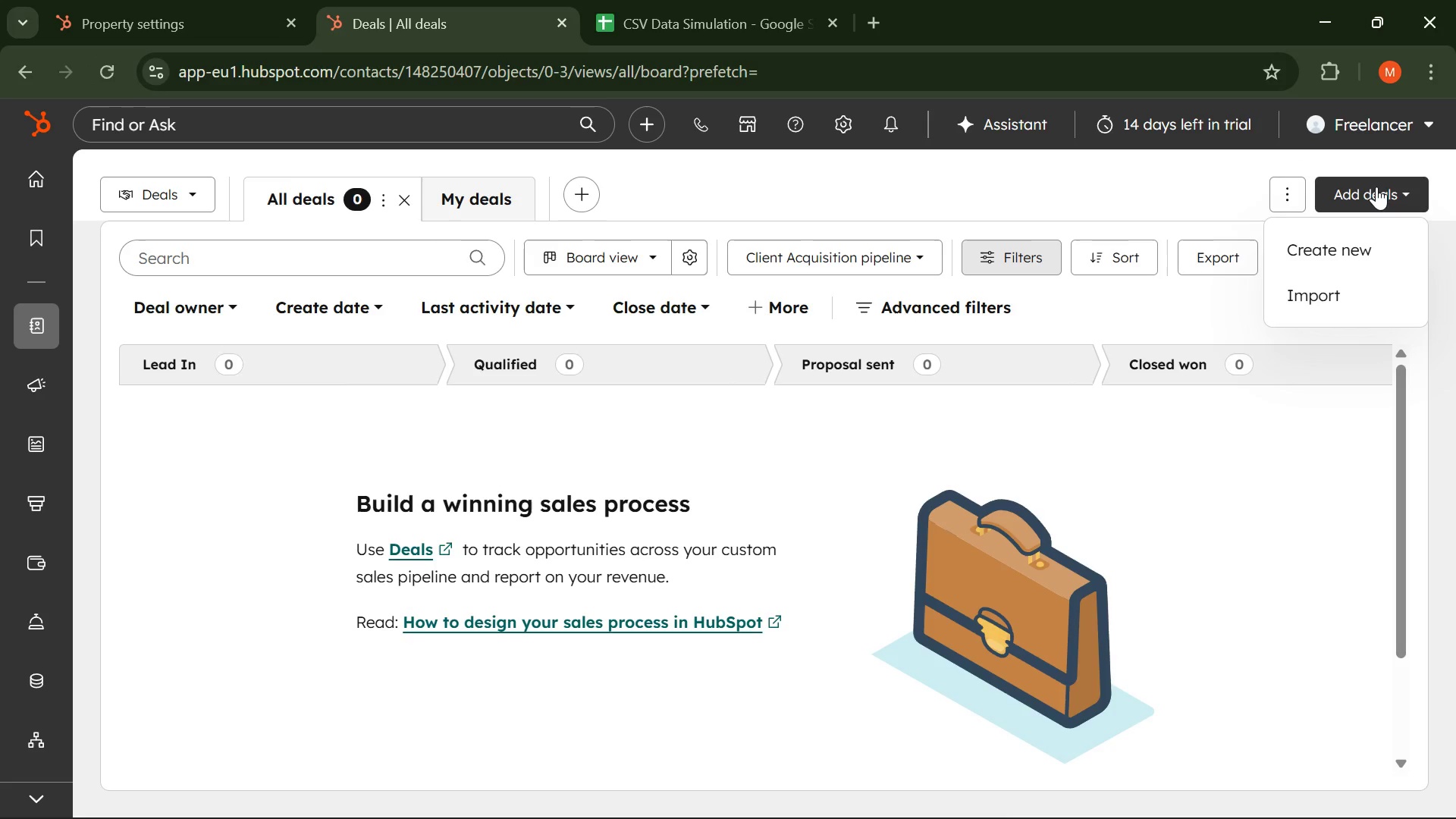 
wait(8.03)
 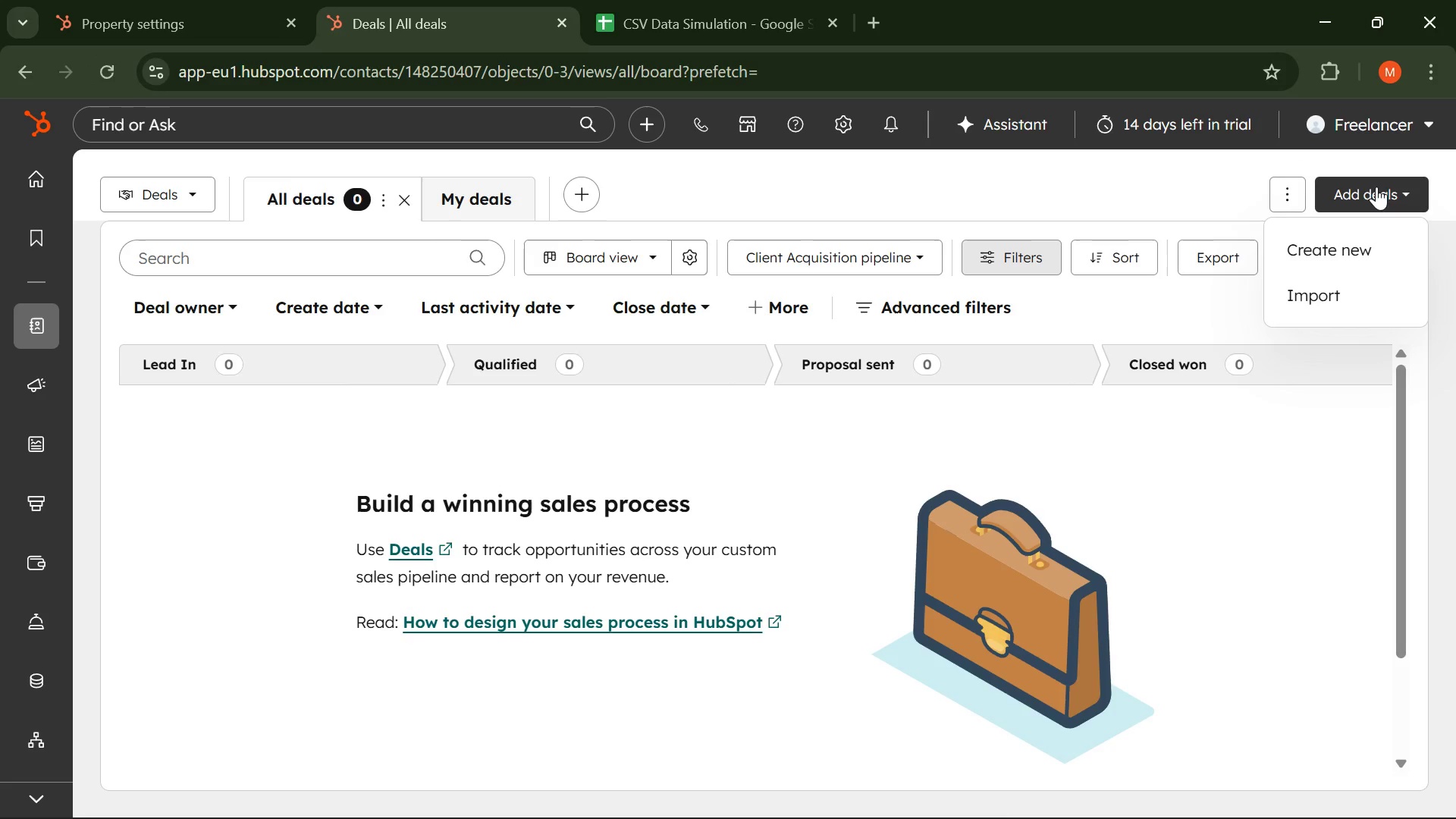 
left_click([1376, 187])
 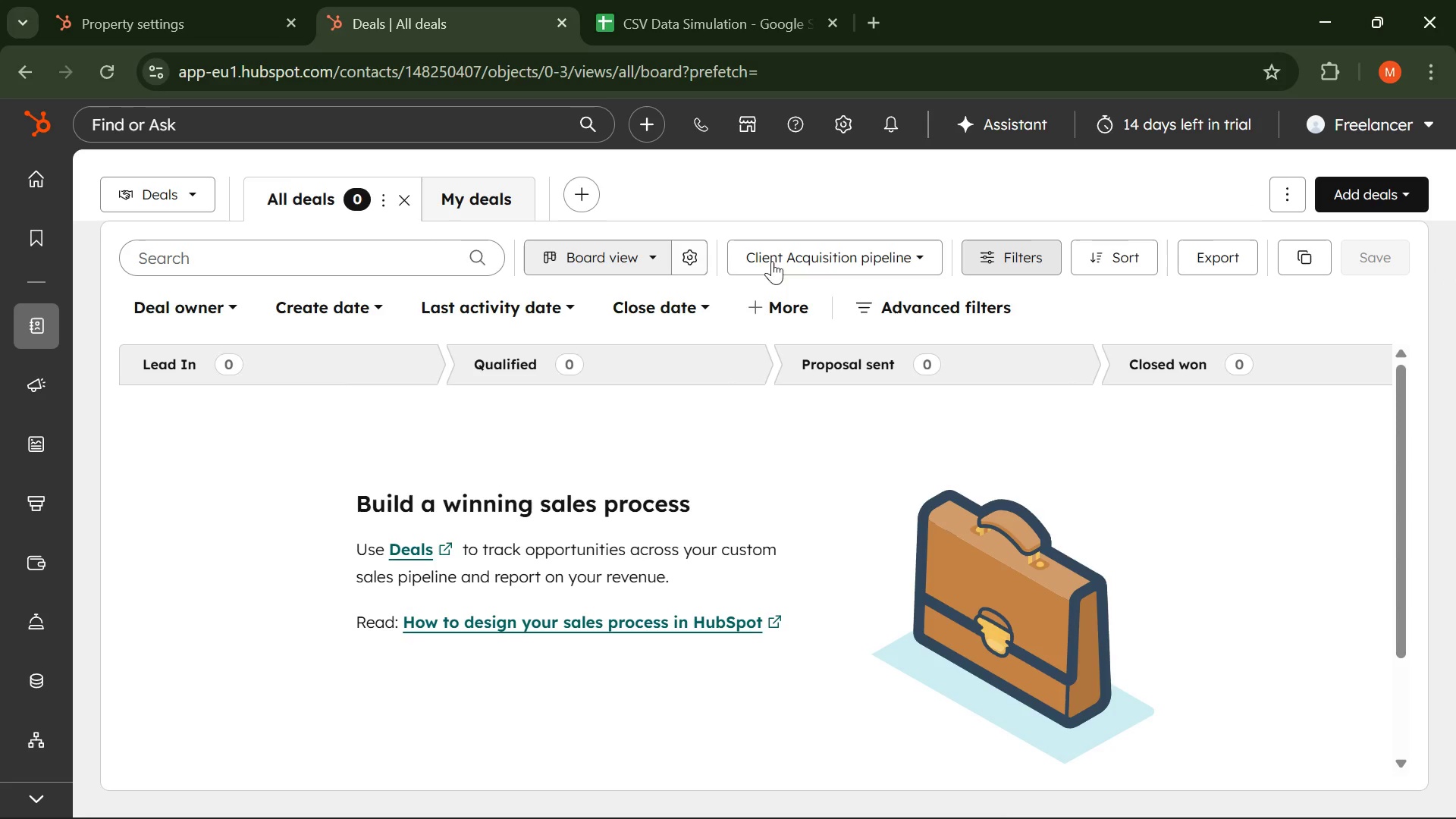 
left_click([909, 269])
 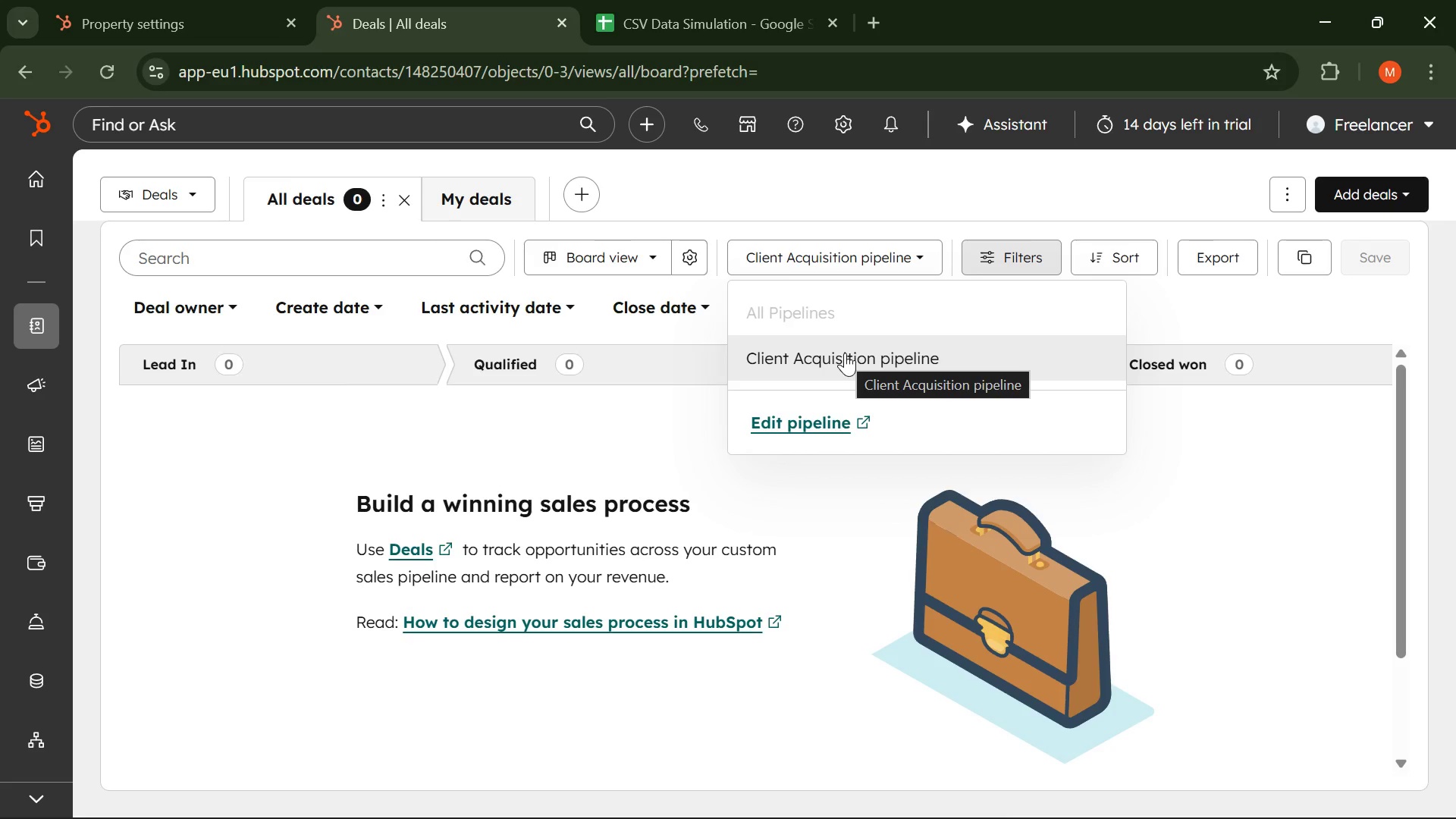 
left_click([860, 253])
 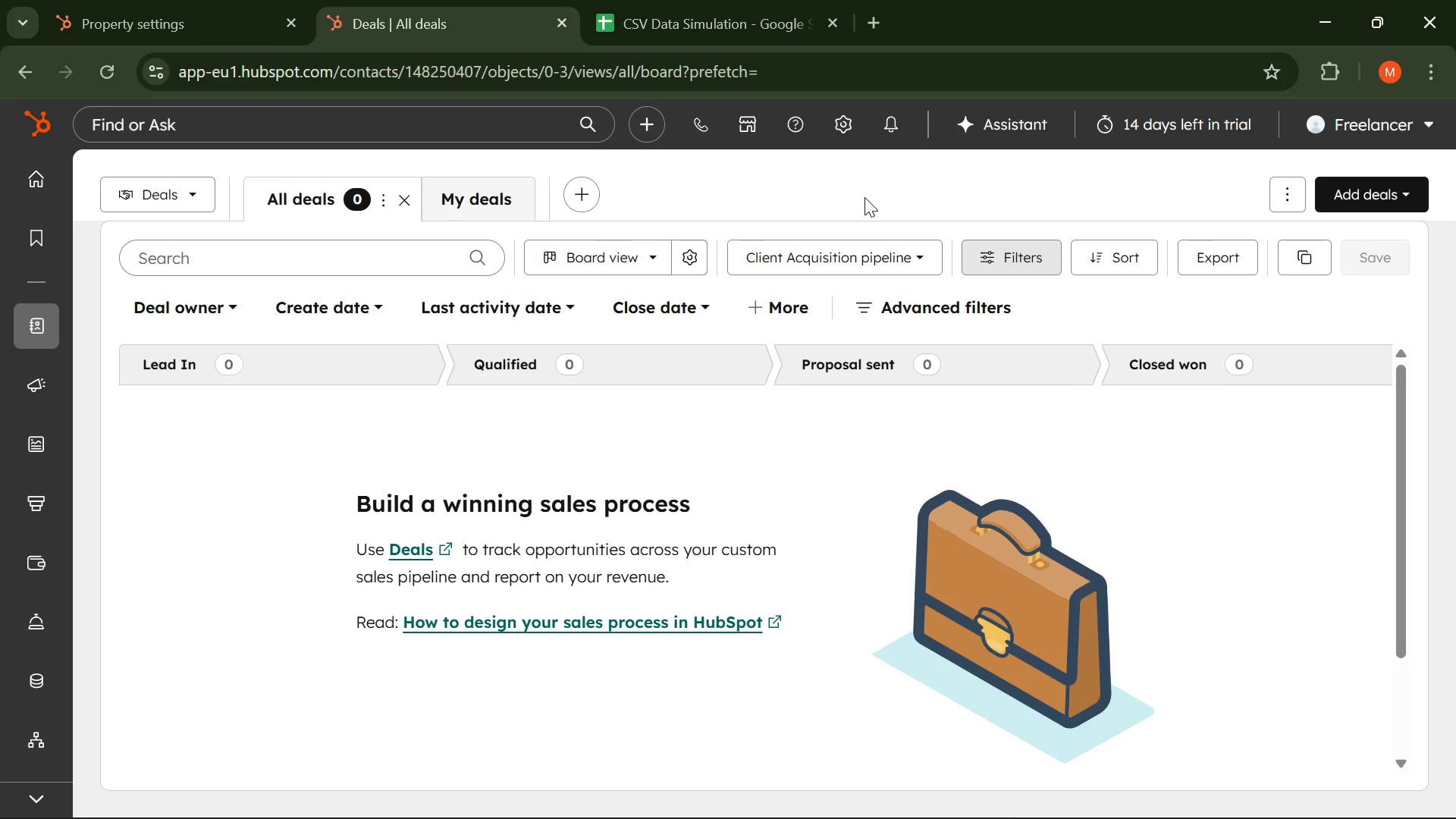 
wait(11.09)
 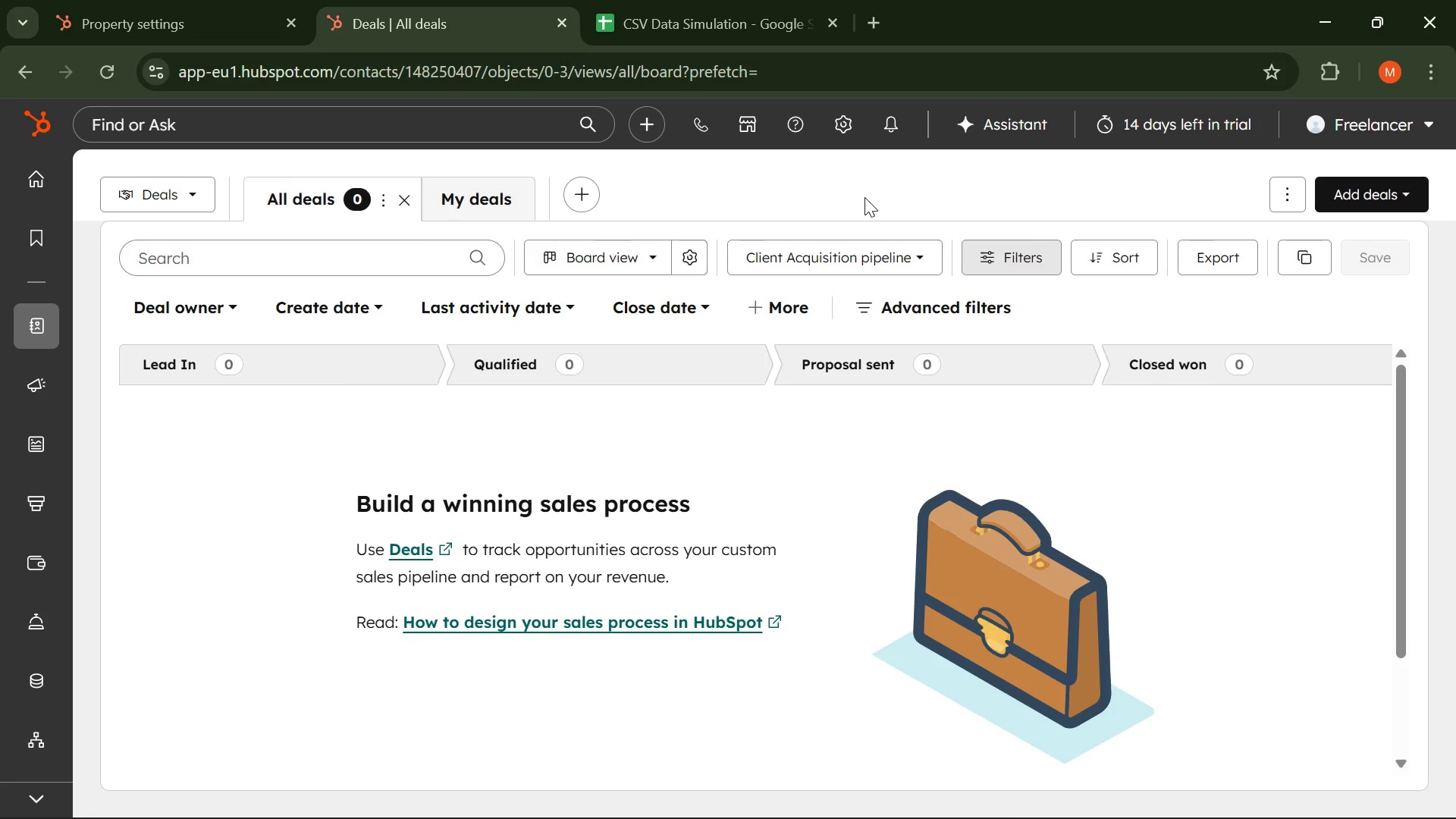 
left_click([140, 39])
 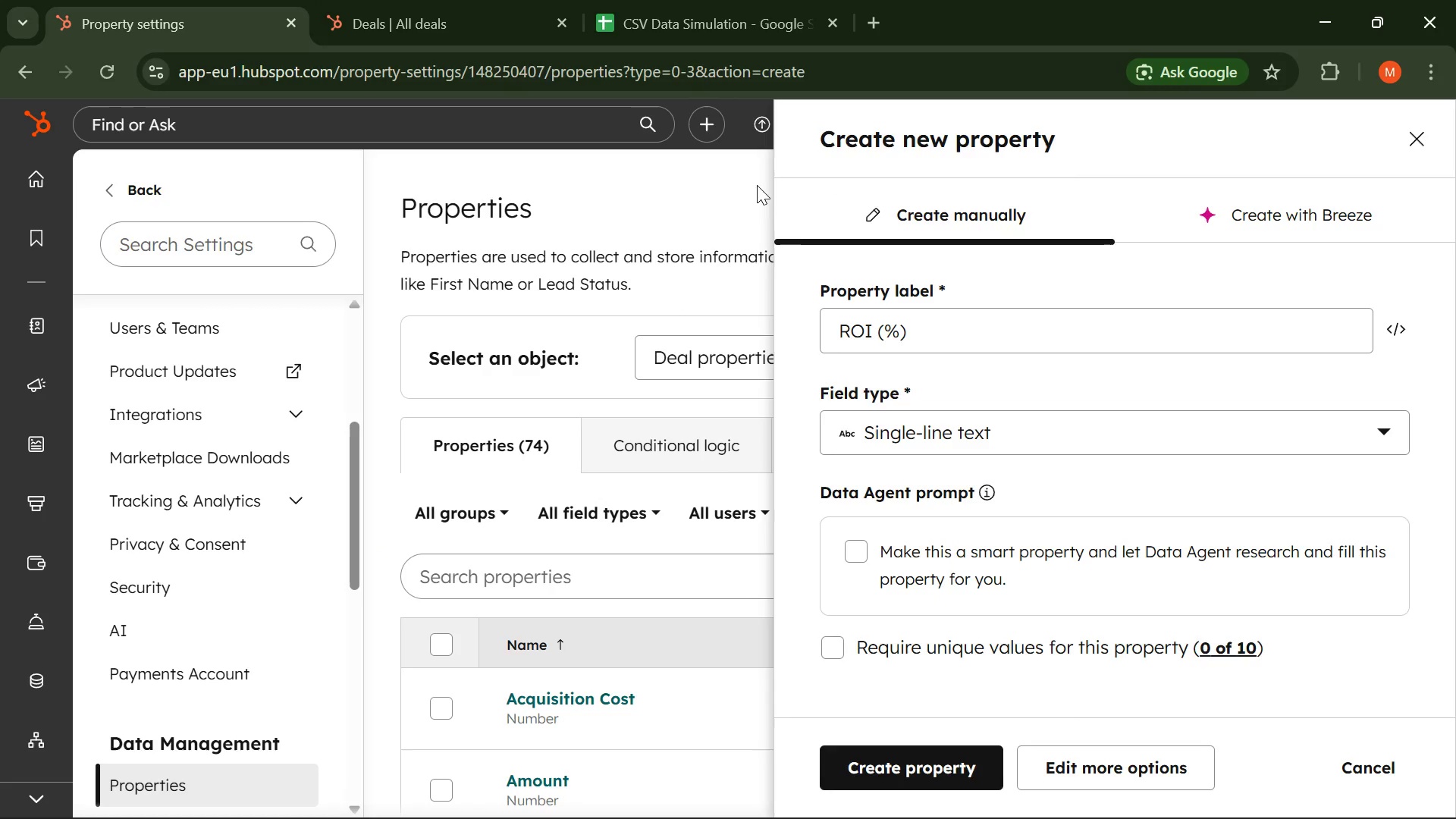 
wait(6.19)
 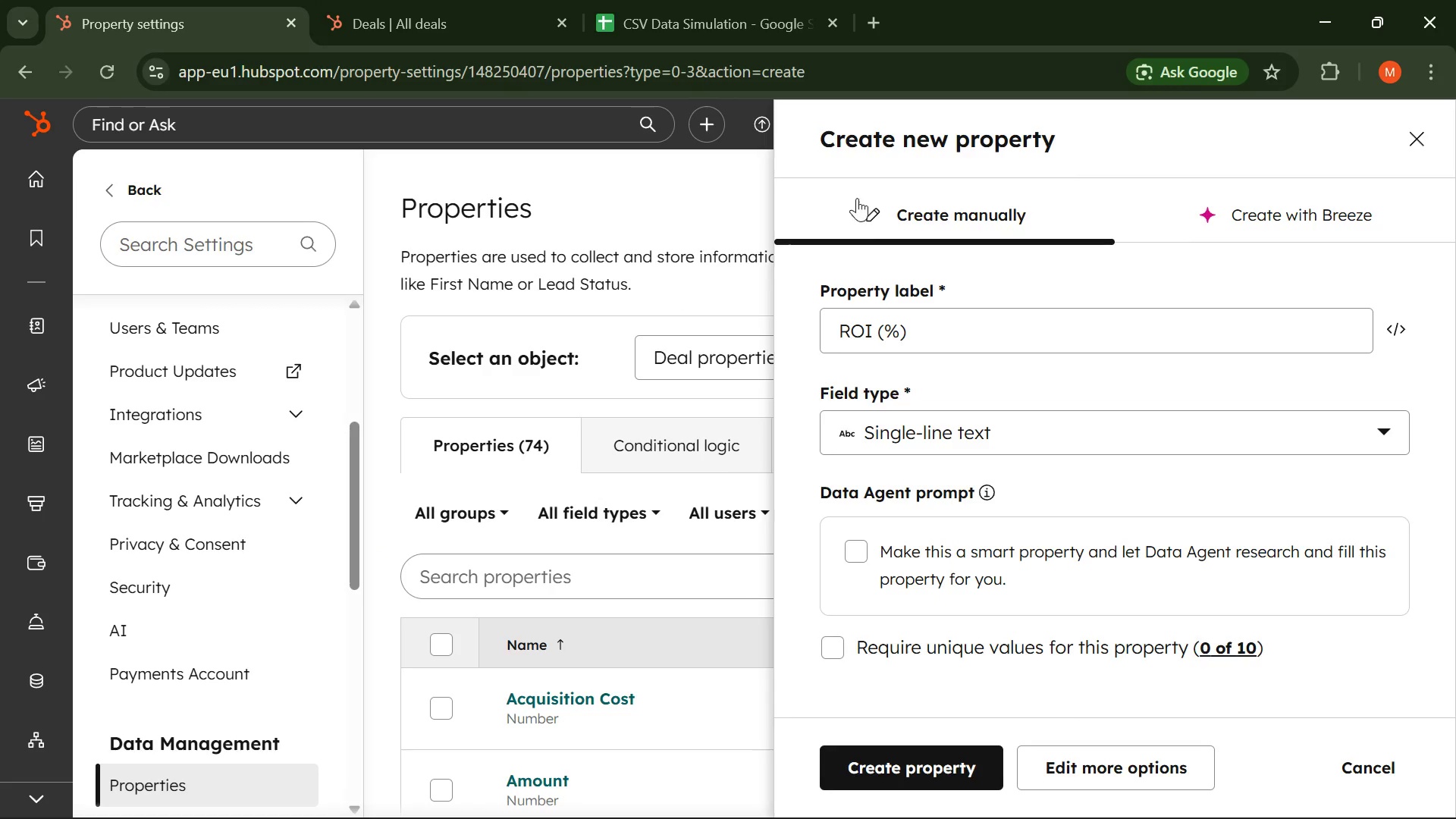 
scroll: coordinate [935, 368], scroll_direction: down, amount: 3.0
 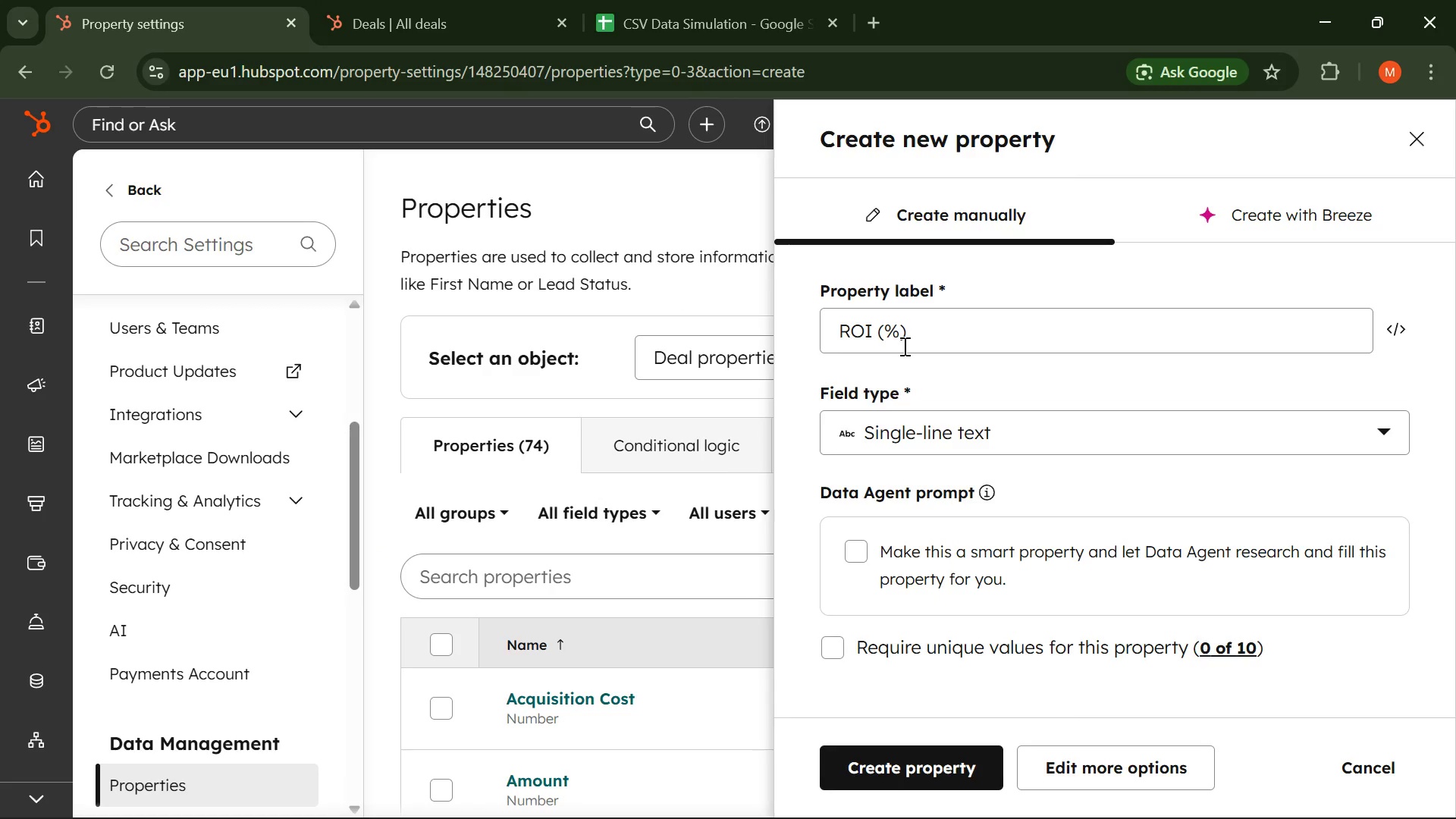 
scroll: coordinate [902, 346], scroll_direction: up, amount: 1.0
 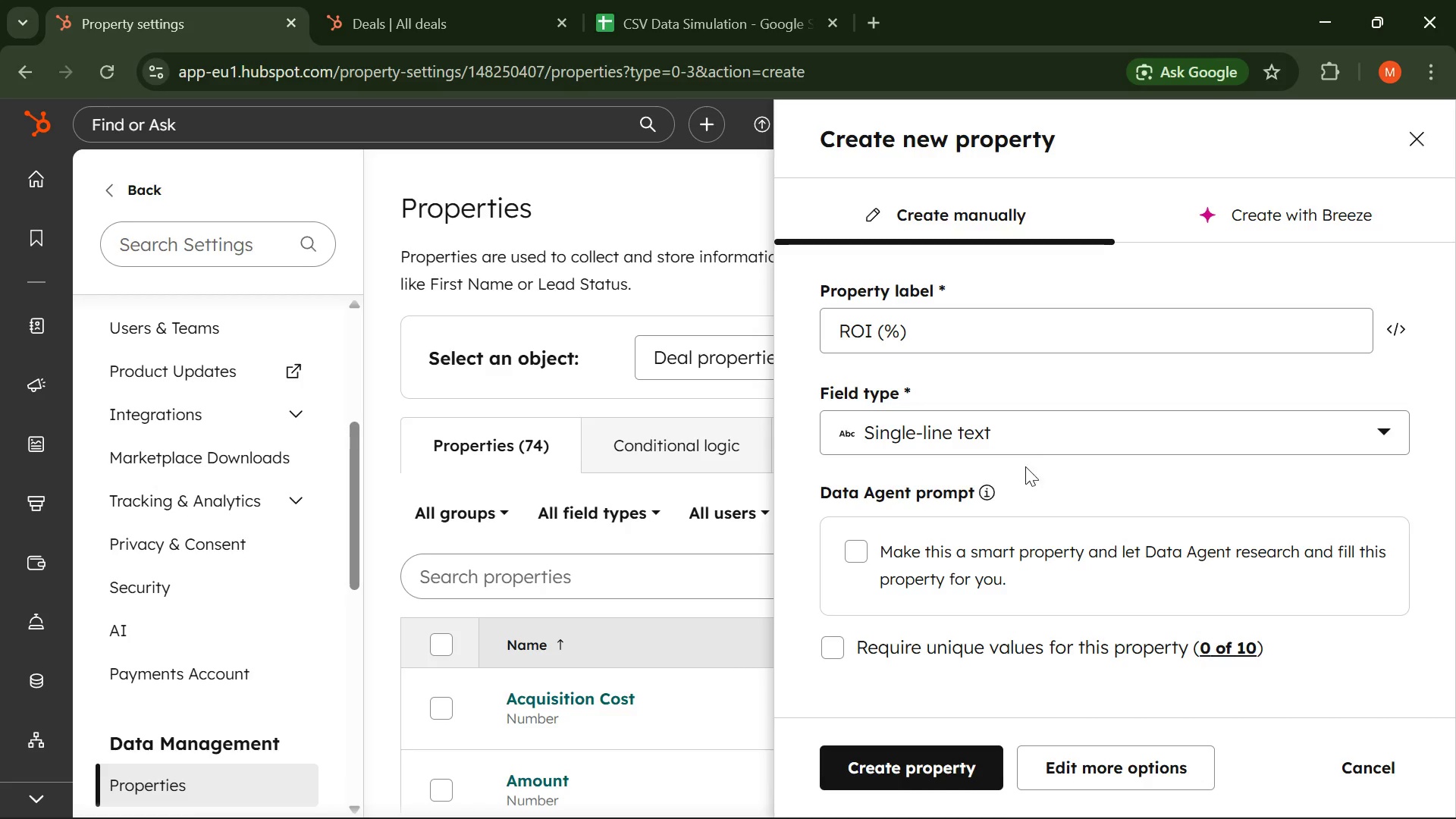 
left_click([1055, 425])
 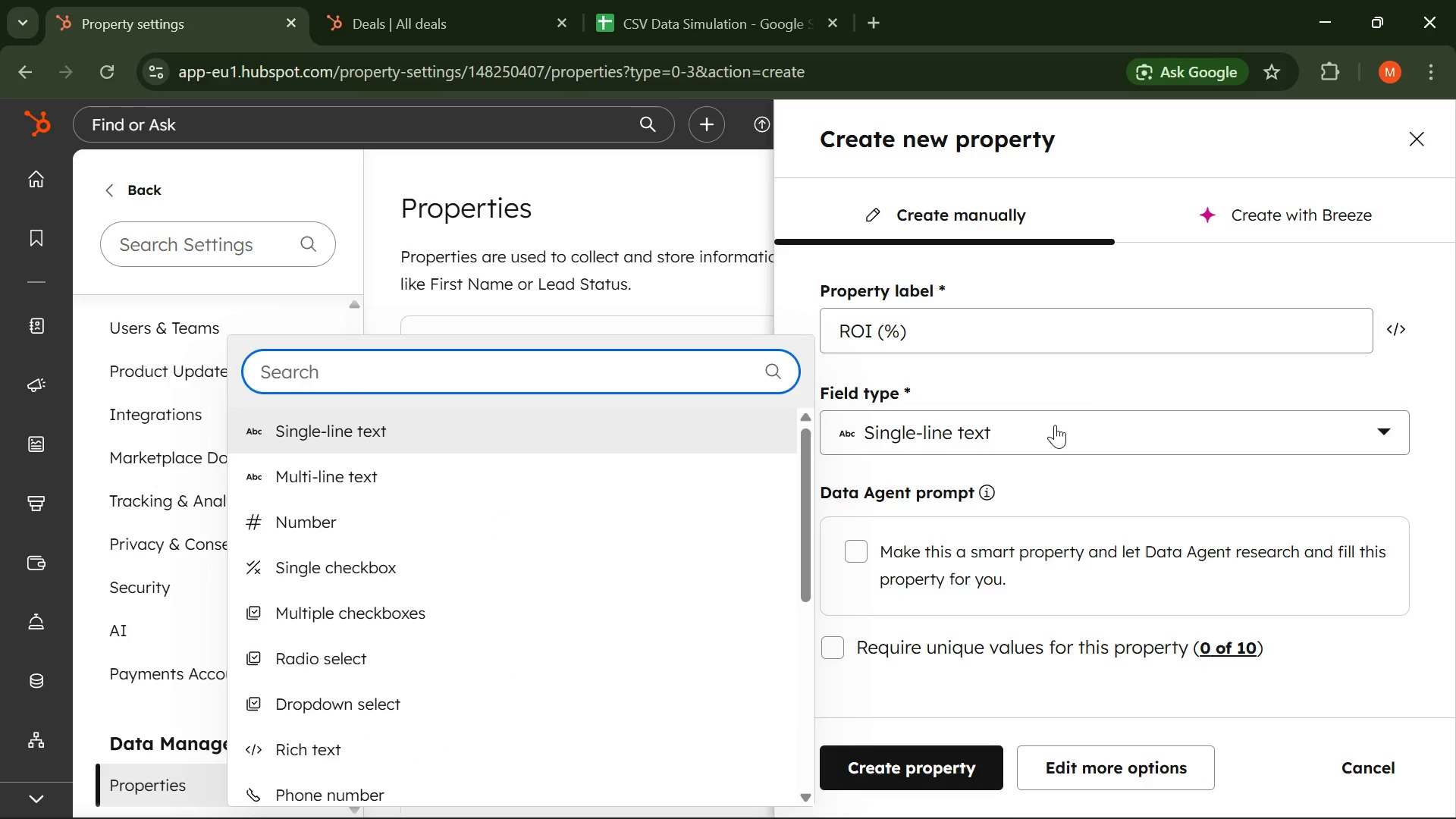 
left_click([1055, 425])
 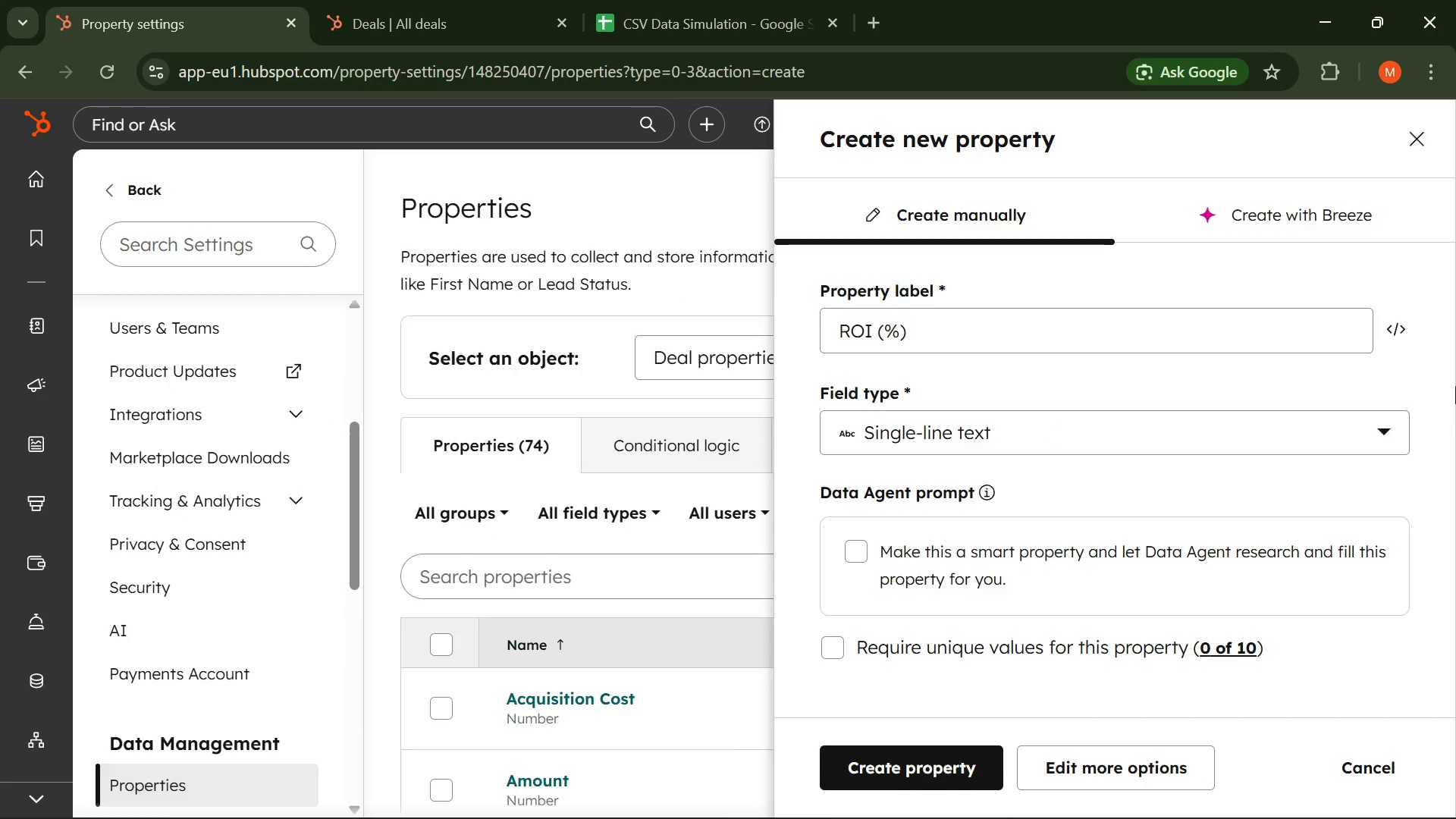 
left_click([1440, 136])
 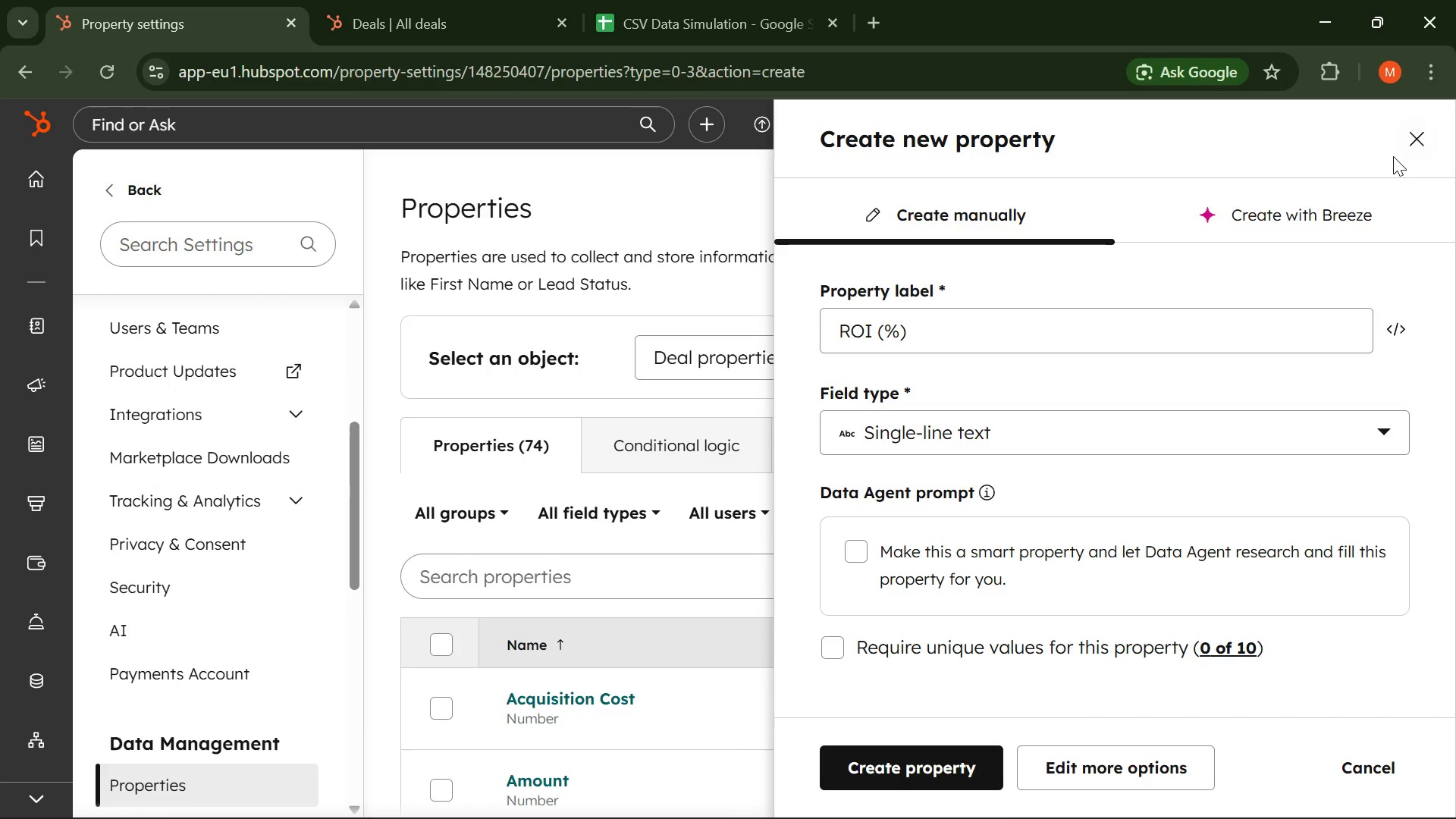 
left_click([1393, 156])
 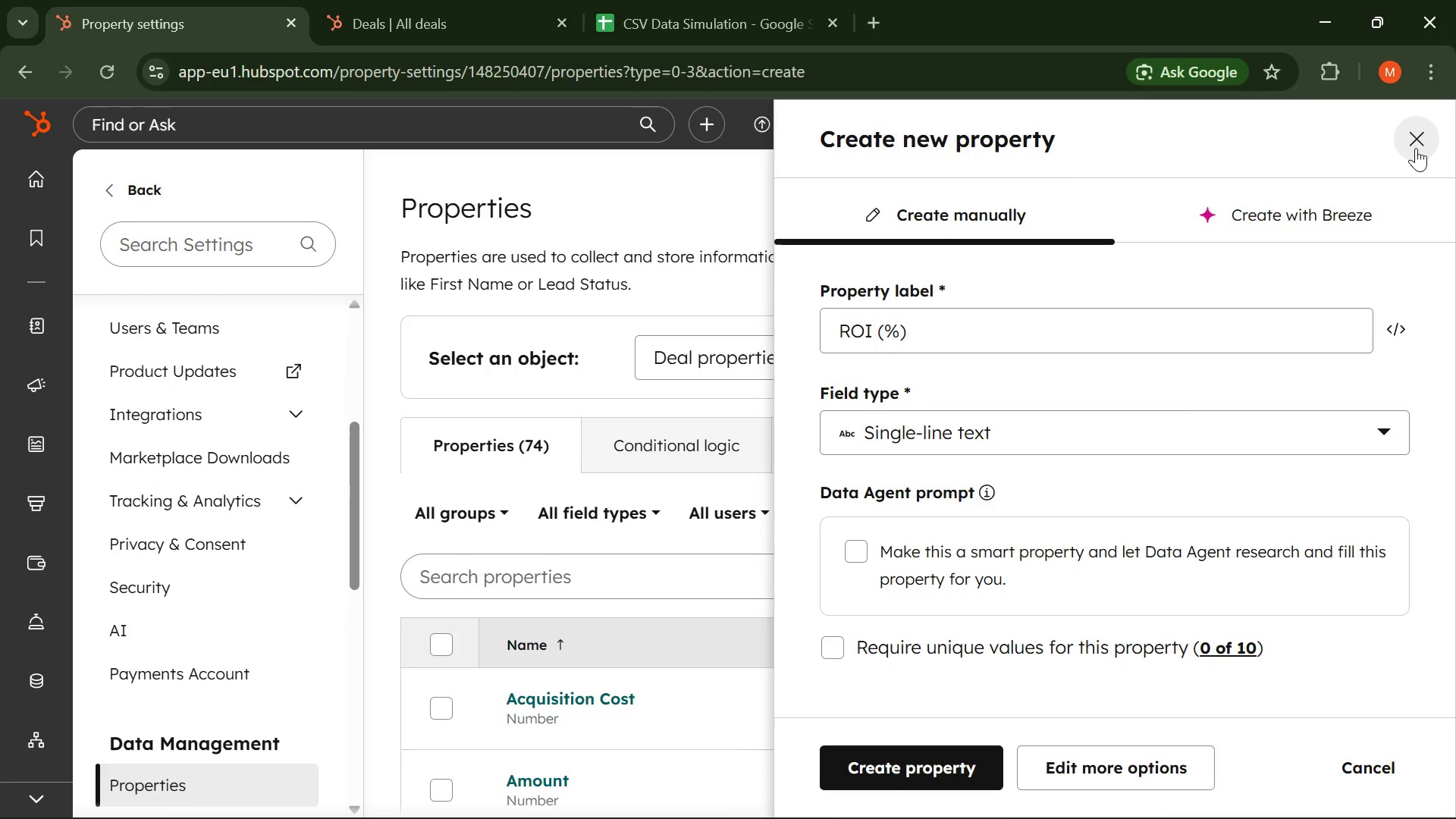 
left_click([1416, 148])
 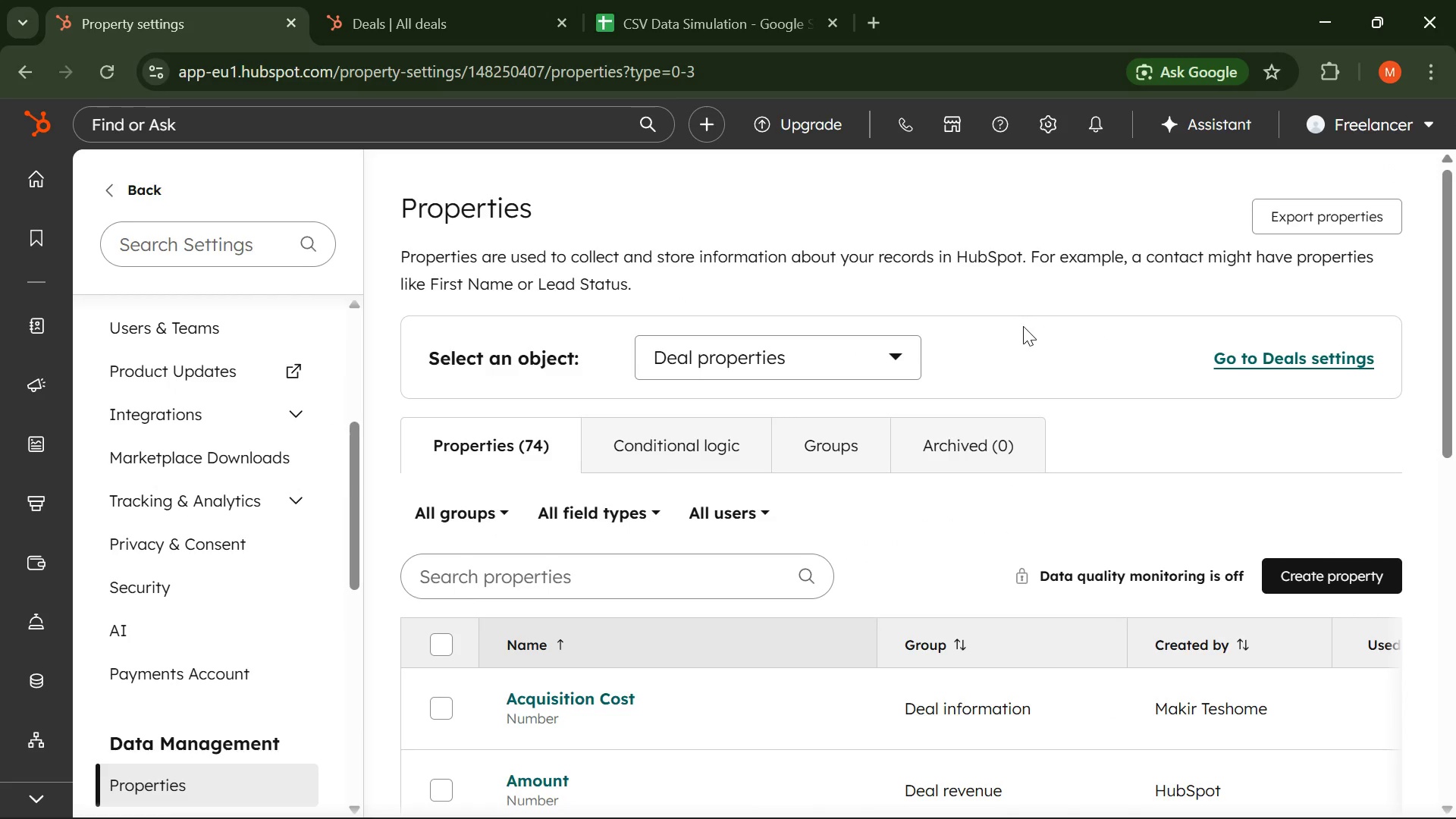 
scroll: coordinate [1023, 326], scroll_direction: down, amount: 10.0
 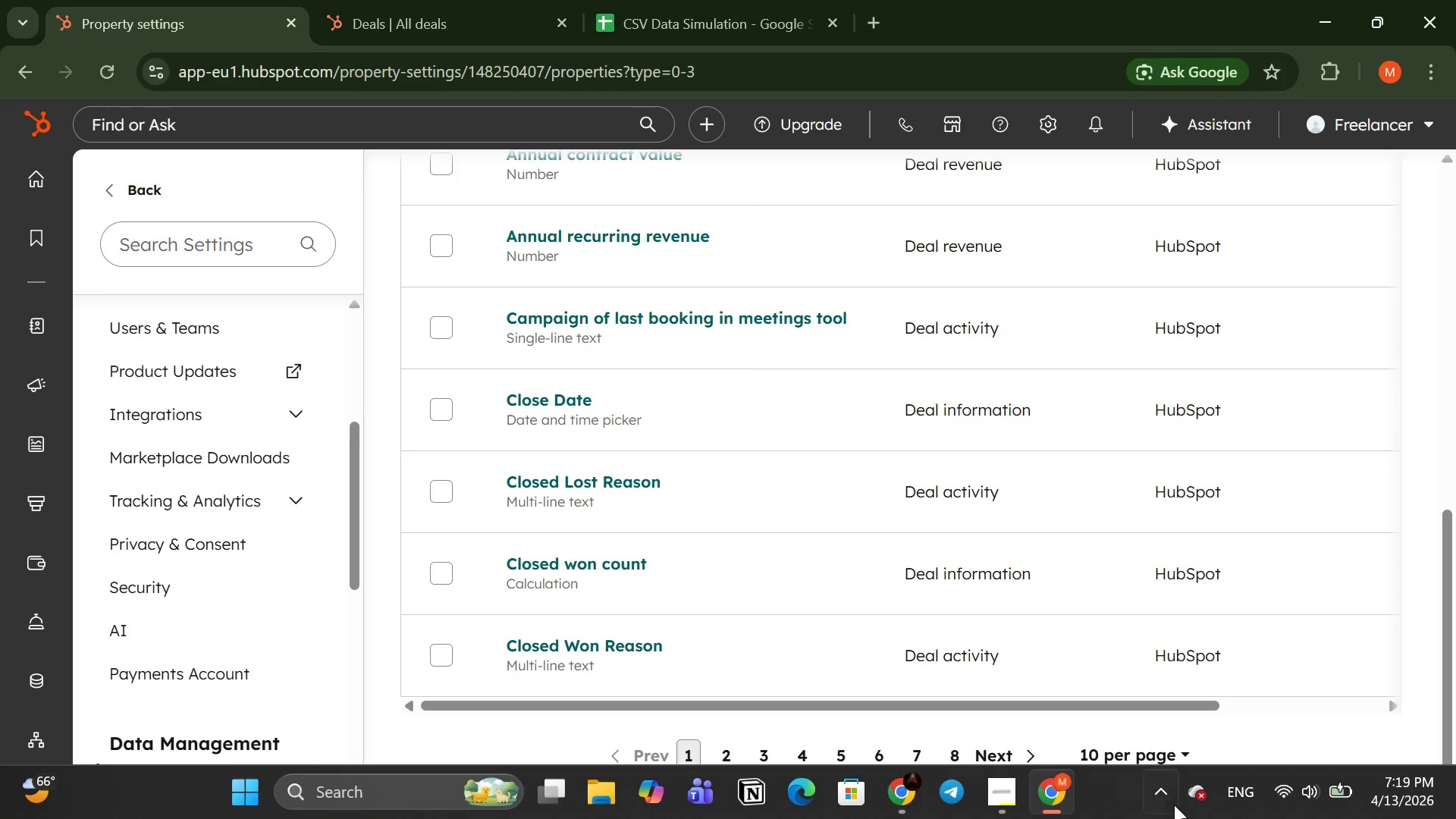 
left_click([987, 799])